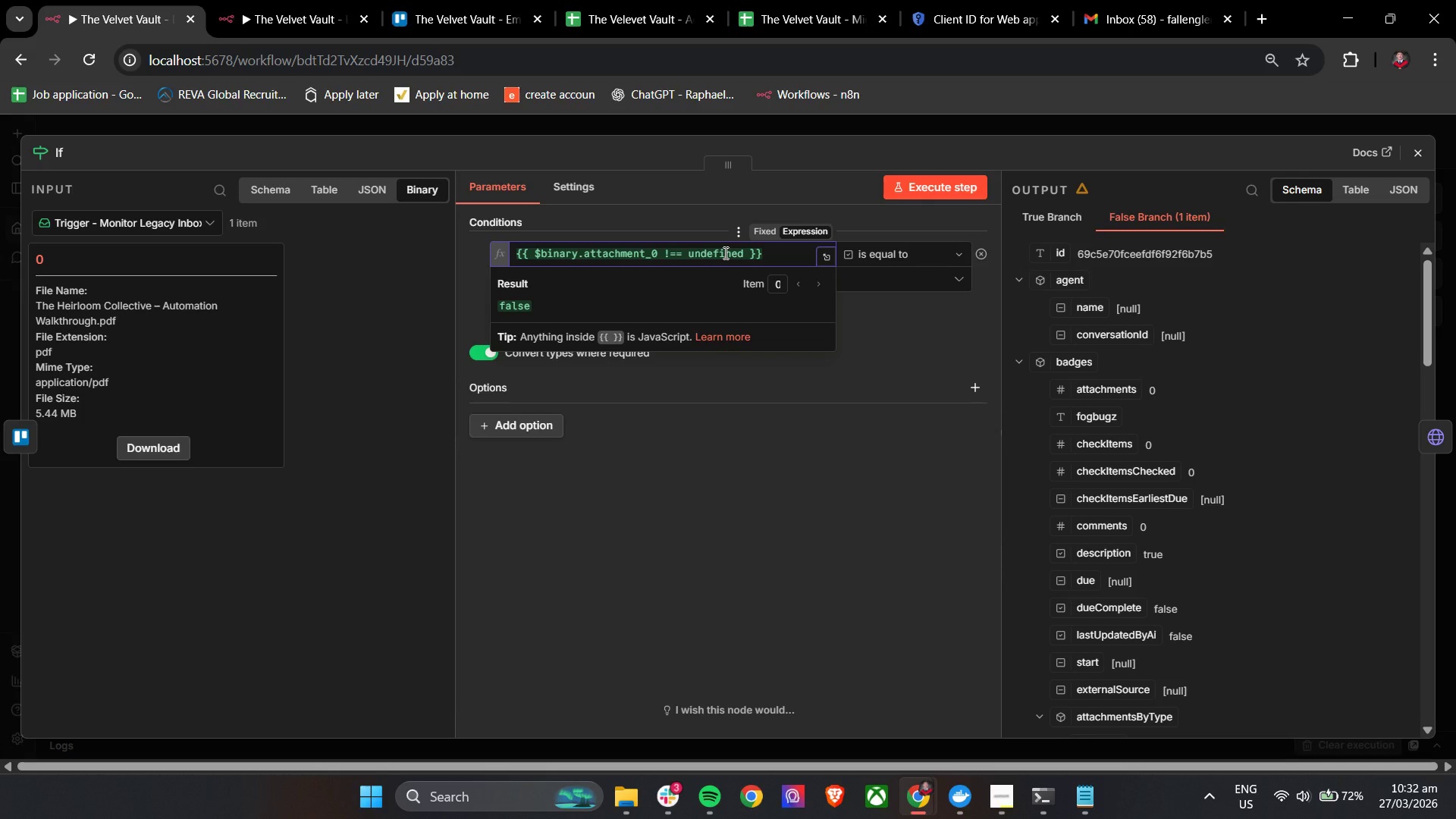 
wait(18.03)
 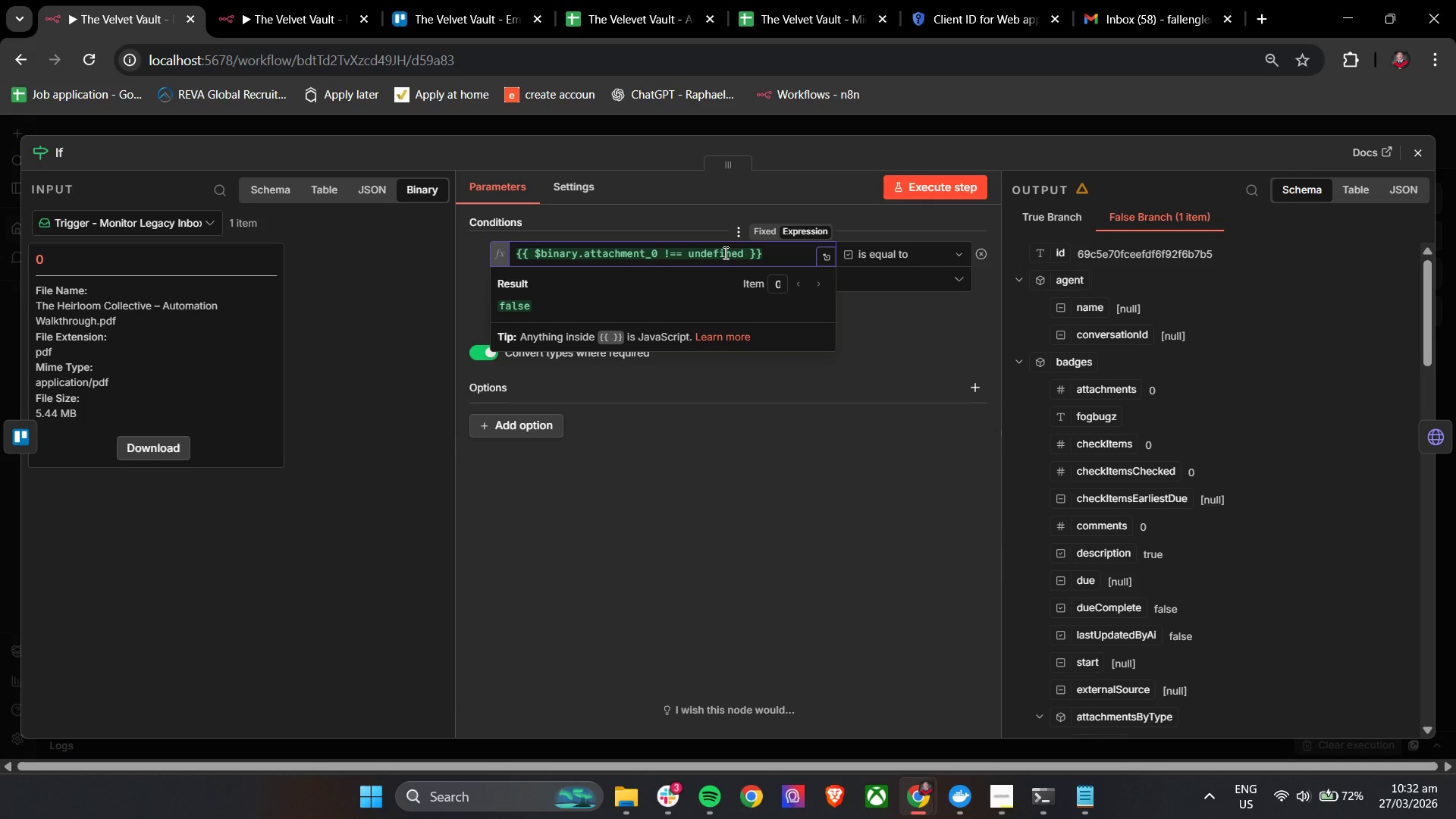 
left_click([1410, 155])
 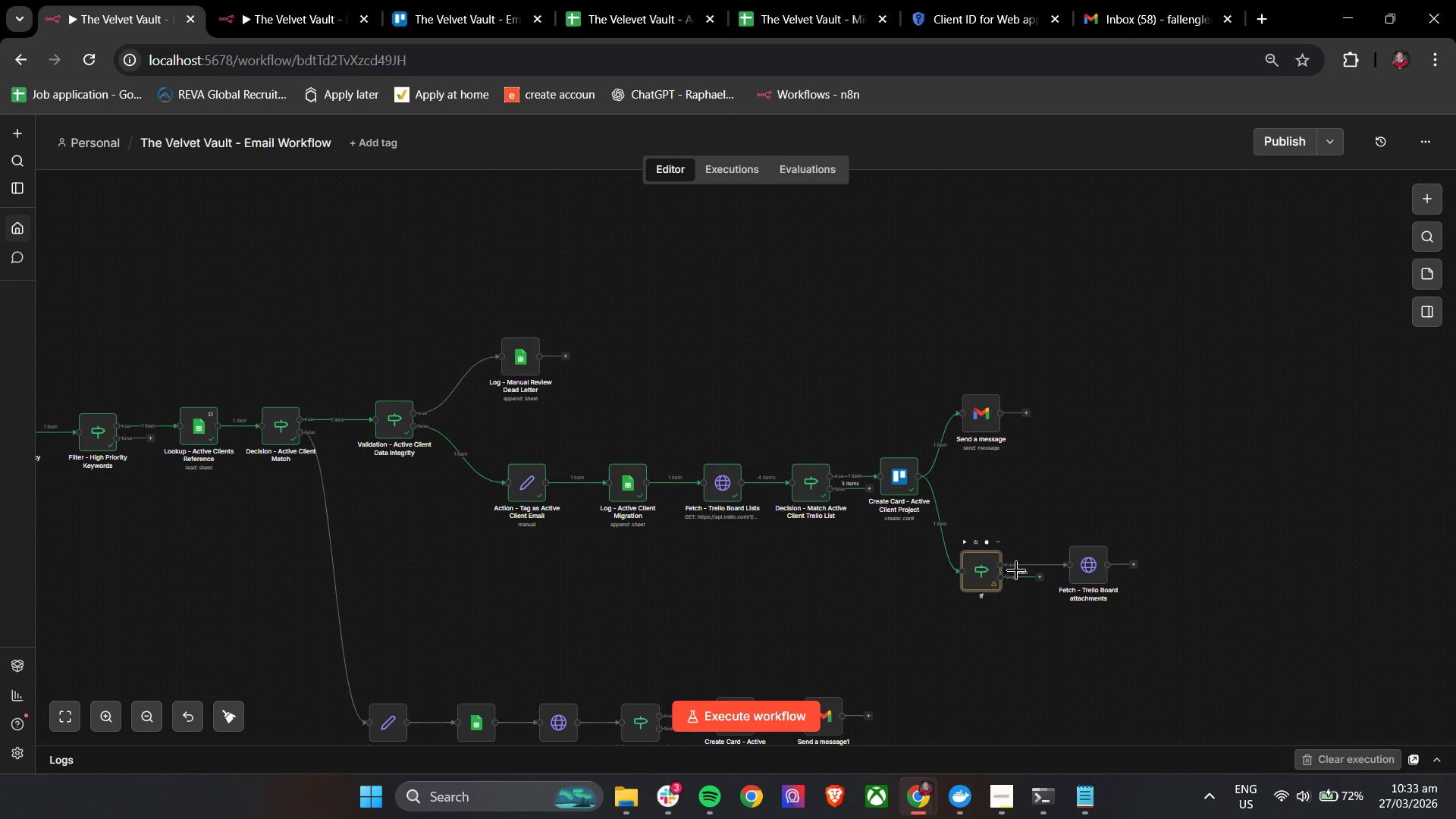 
hold_key(key=ControlLeft, duration=1.52)
scroll: coordinate [1021, 595], scroll_direction: down, amount: 4.0
 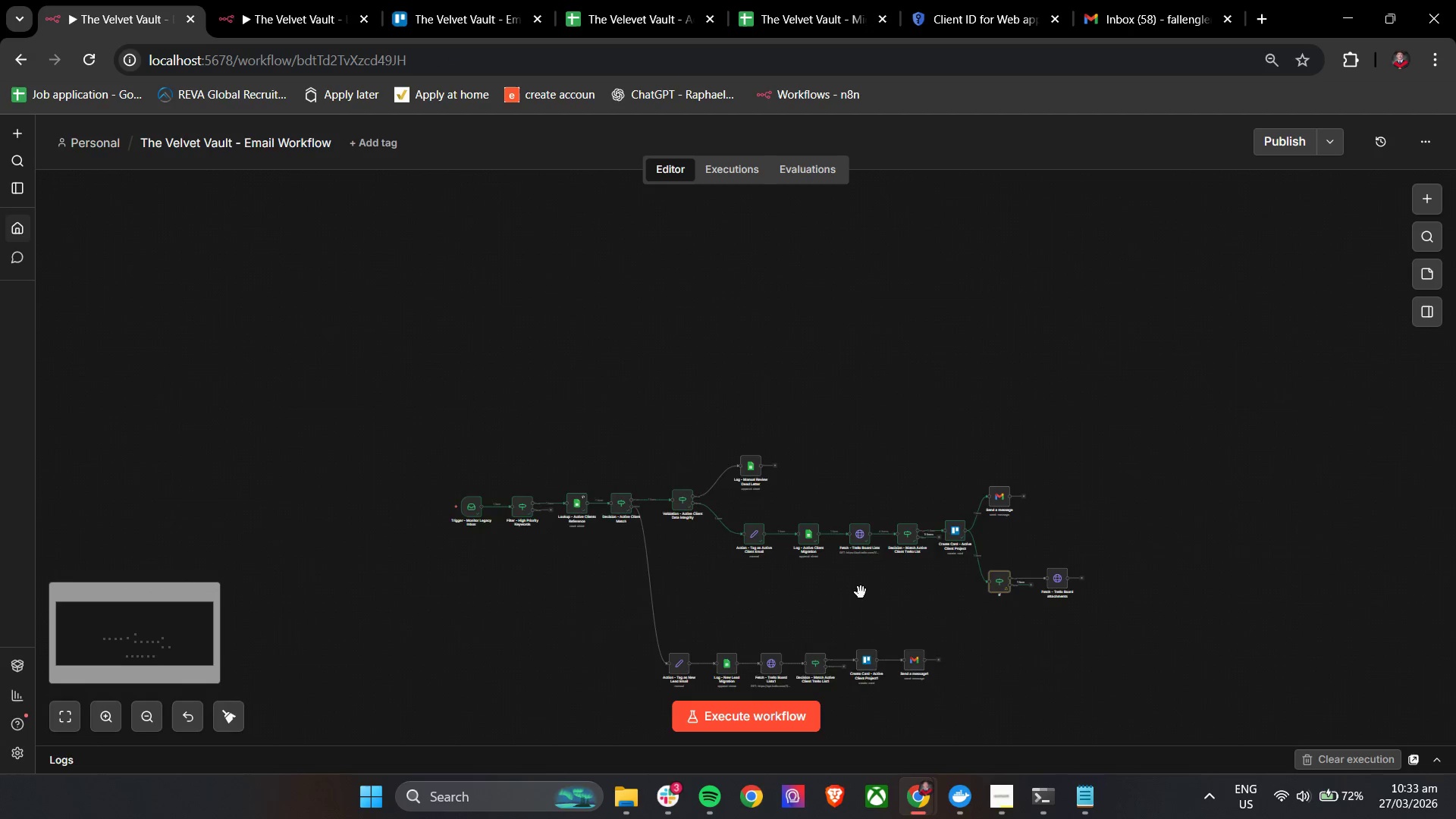 
scroll: coordinate [863, 592], scroll_direction: up, amount: 4.0
 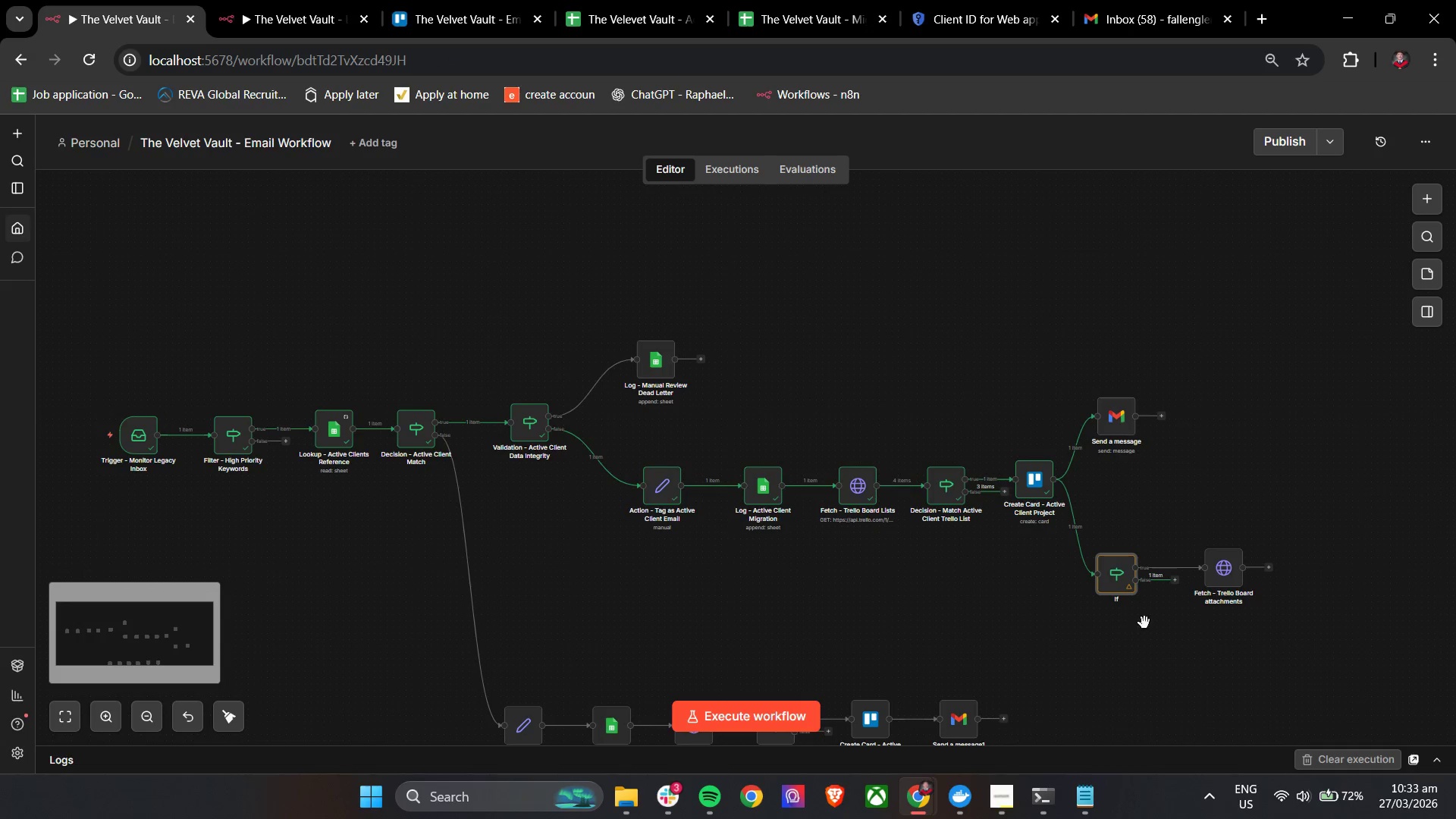 
hold_key(key=ControlLeft, duration=0.78)
scroll: coordinate [1138, 579], scroll_direction: up, amount: 4.0
 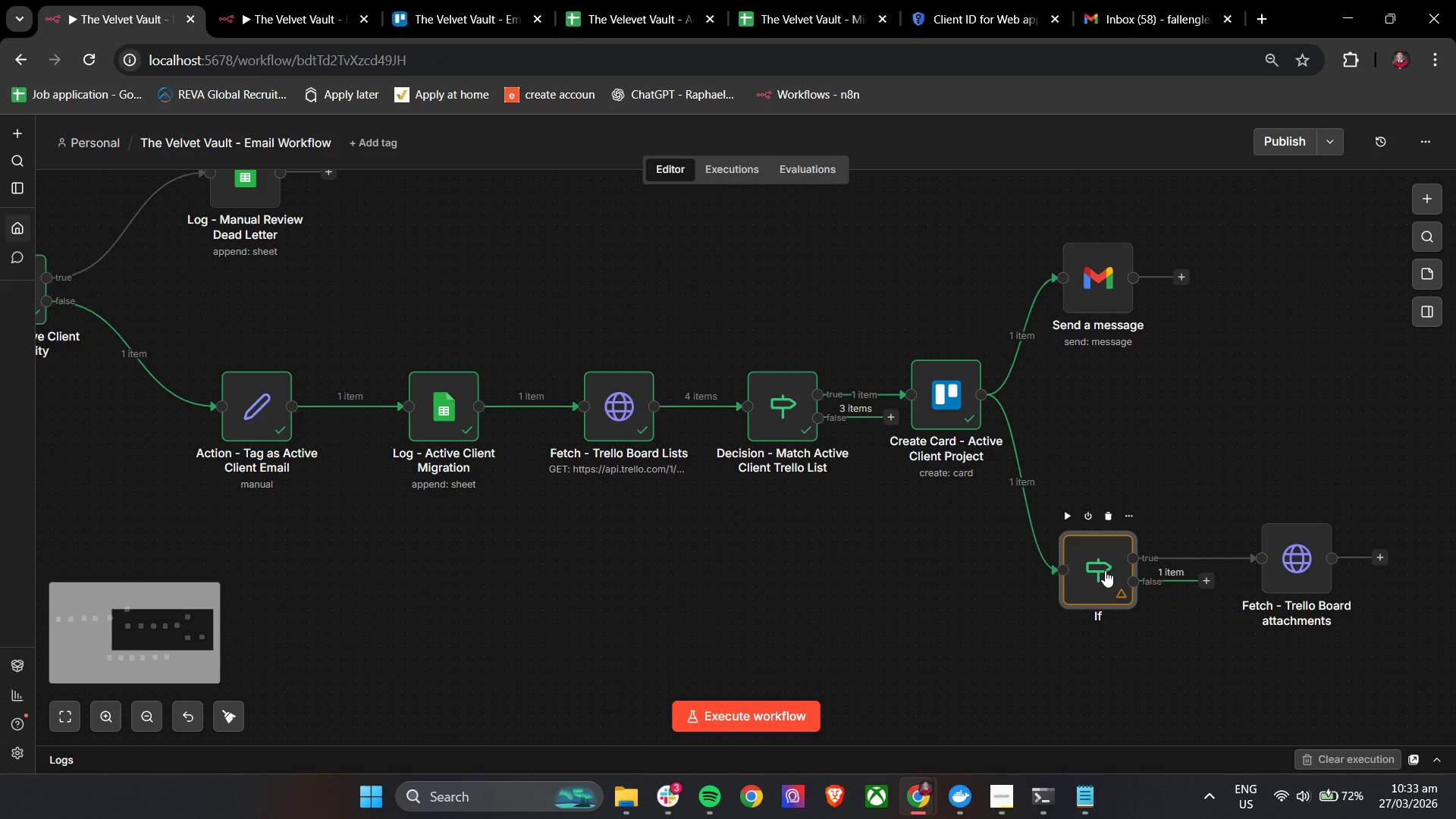 
double_click([1105, 570])
 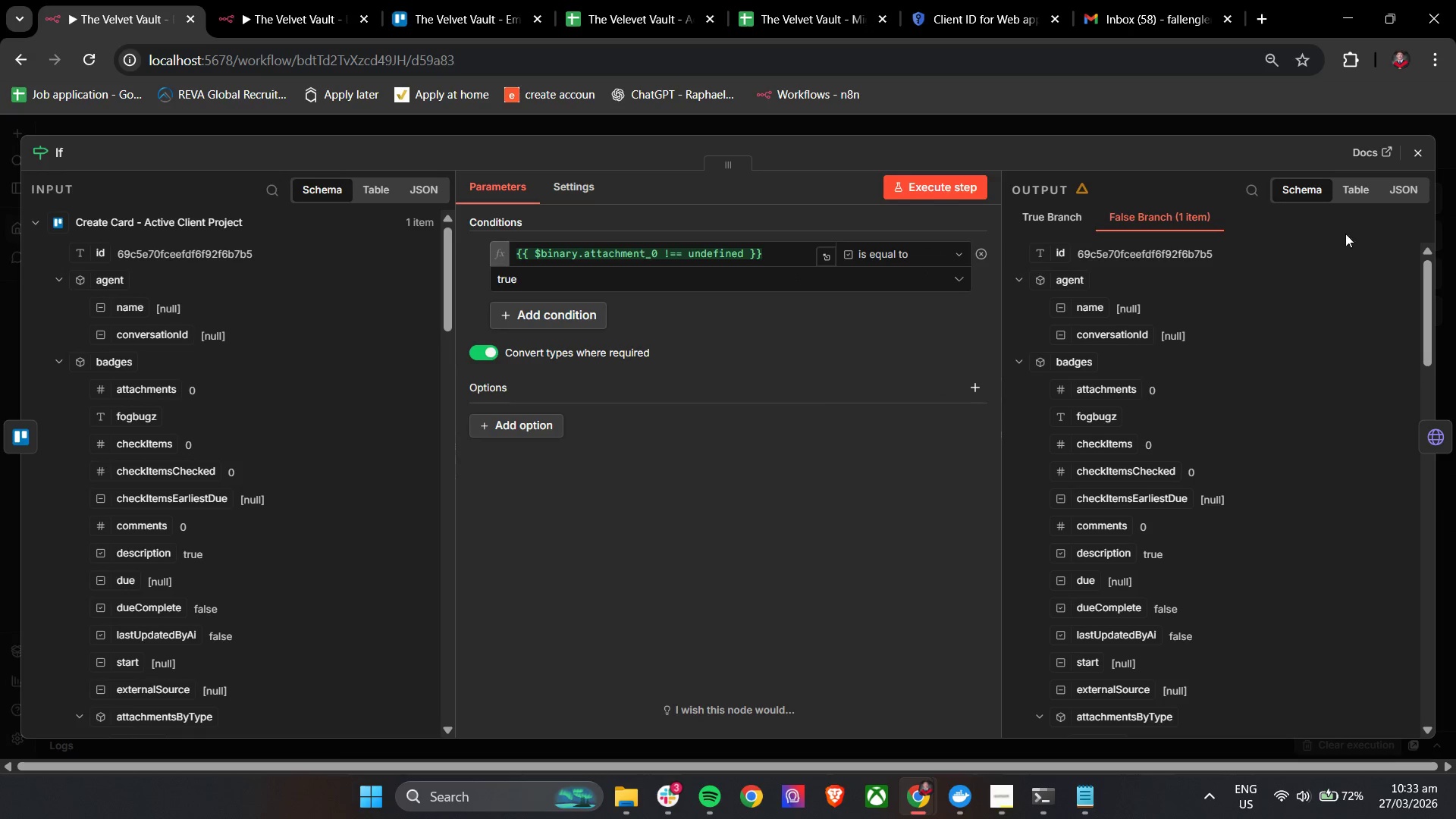 
mouse_move([1369, 171])
 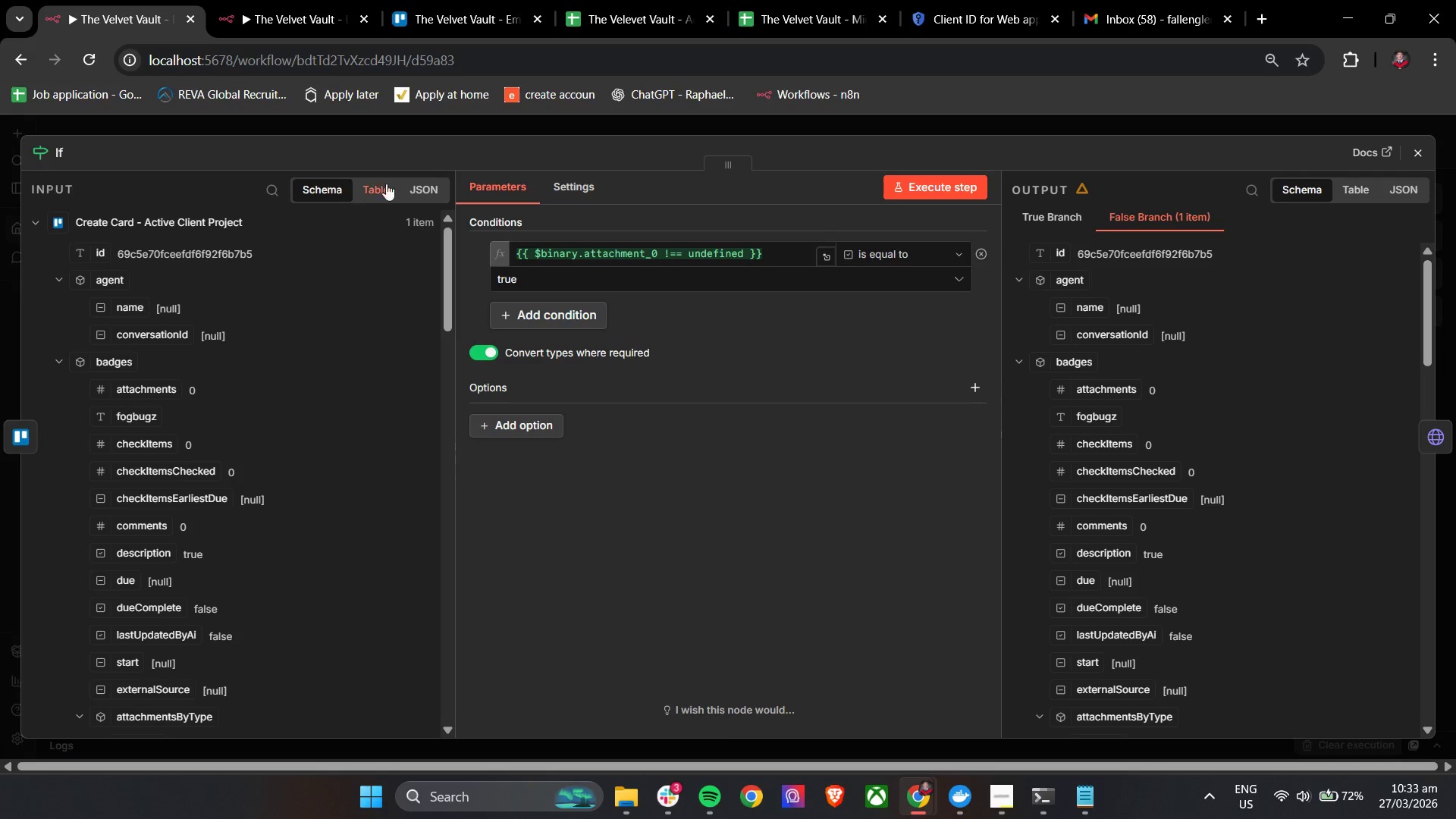 
left_click([415, 182])
 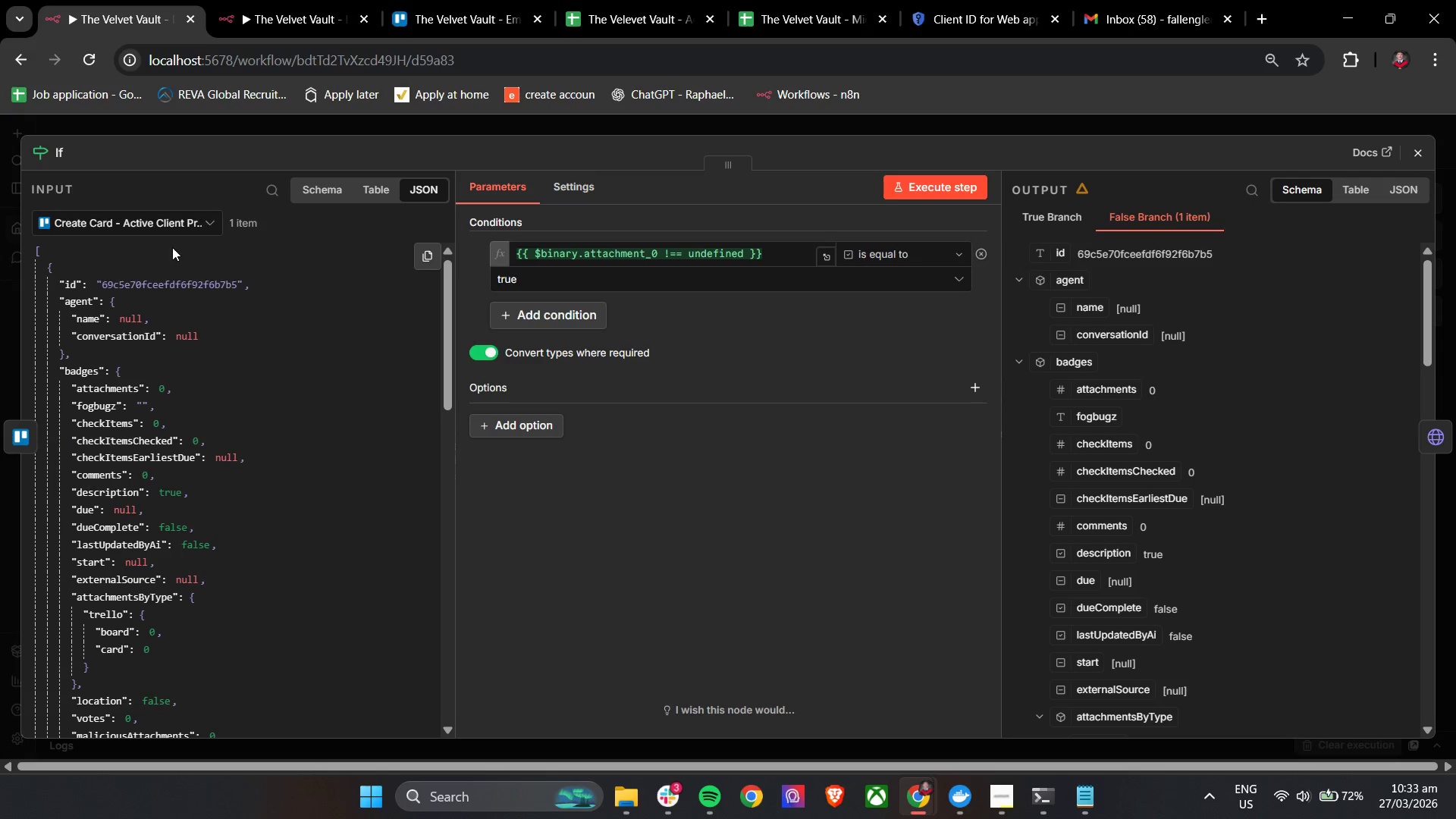 
left_click([174, 230])
 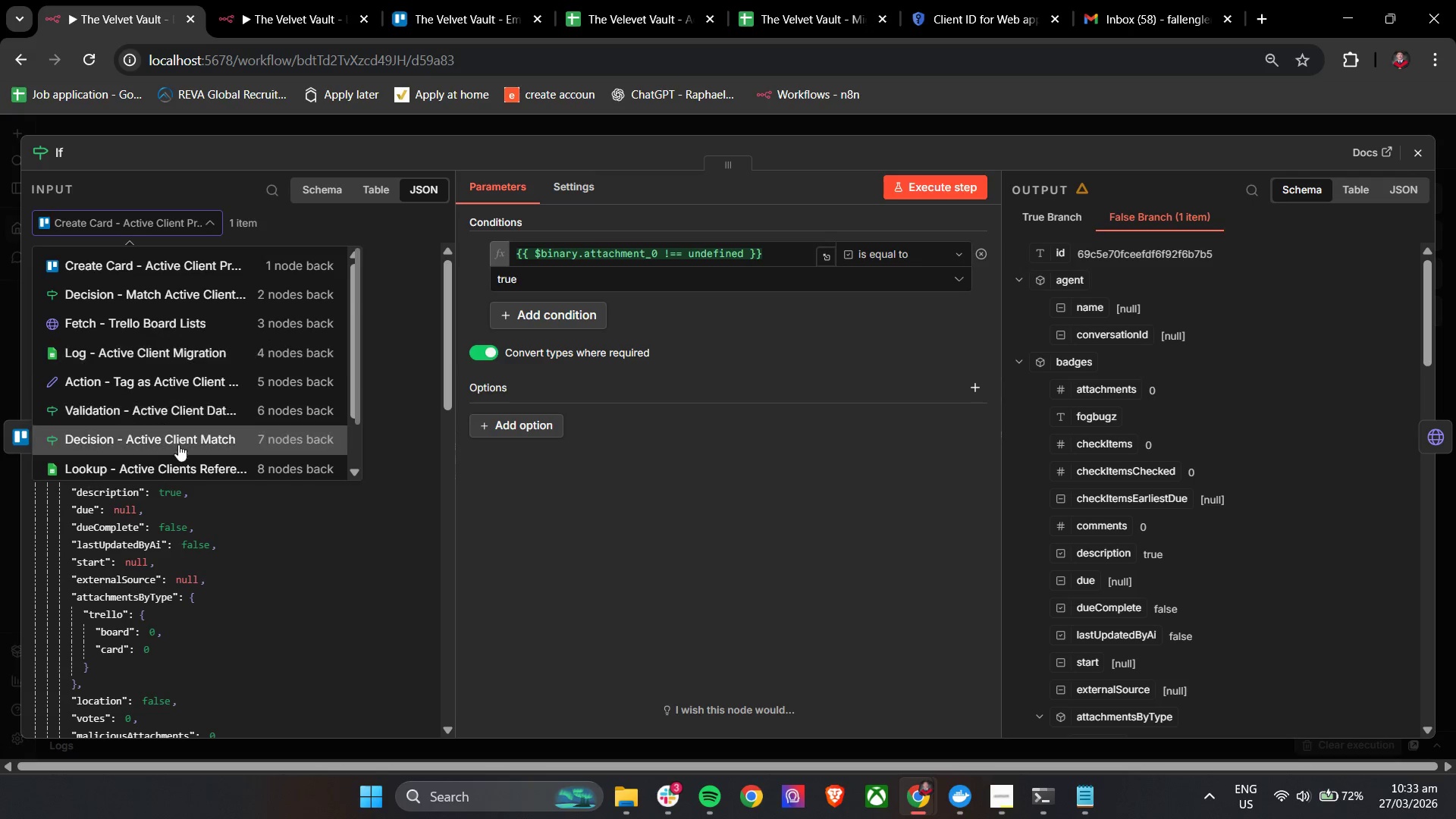 
left_click([201, 453])
 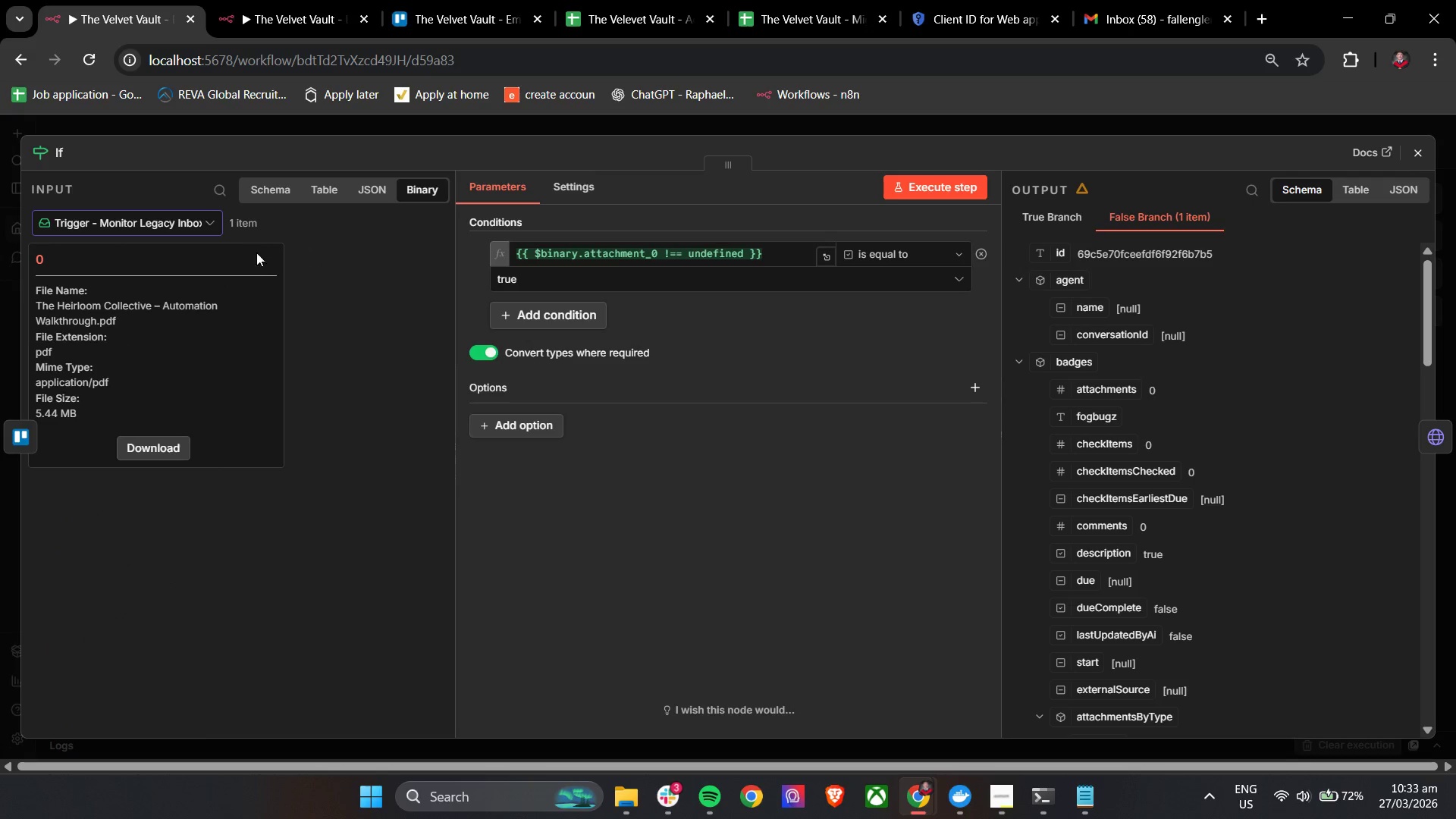 
scroll: coordinate [201, 444], scroll_direction: down, amount: 9.0
 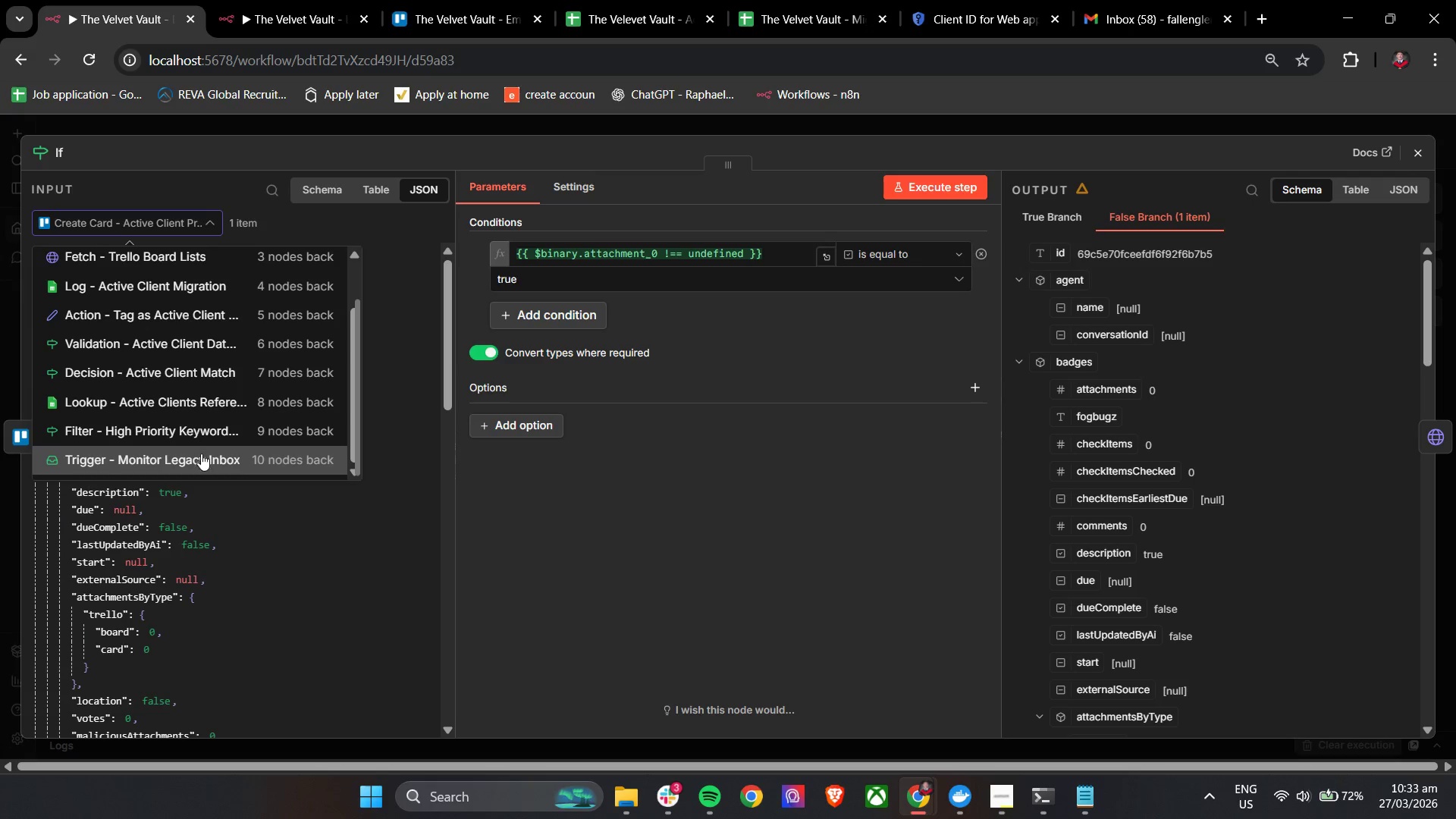 
left_click([244, 221])
 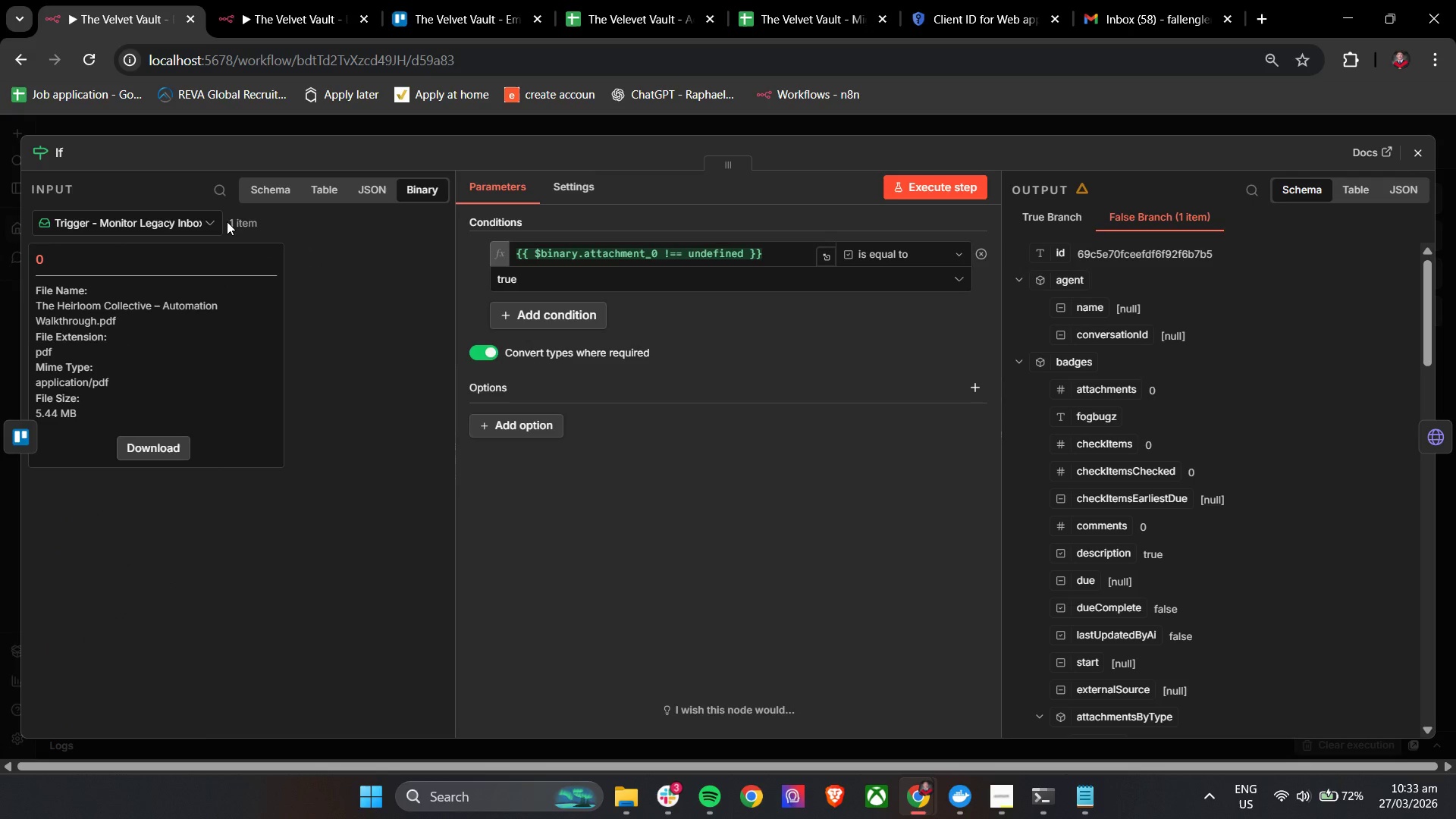 
left_click_drag(start_coordinate=[227, 221], to_coordinate=[245, 225])
 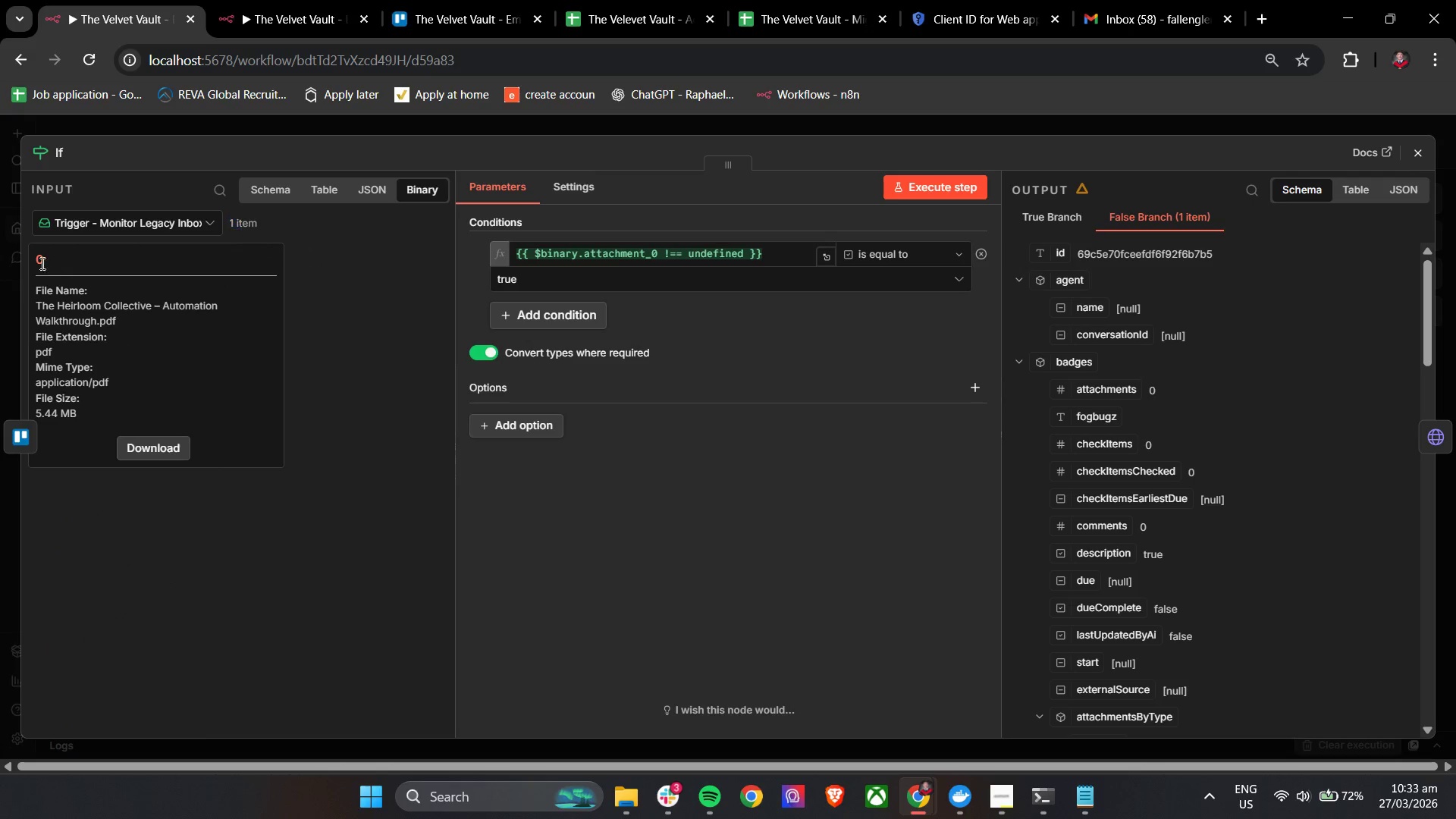 
double_click([39, 262])
 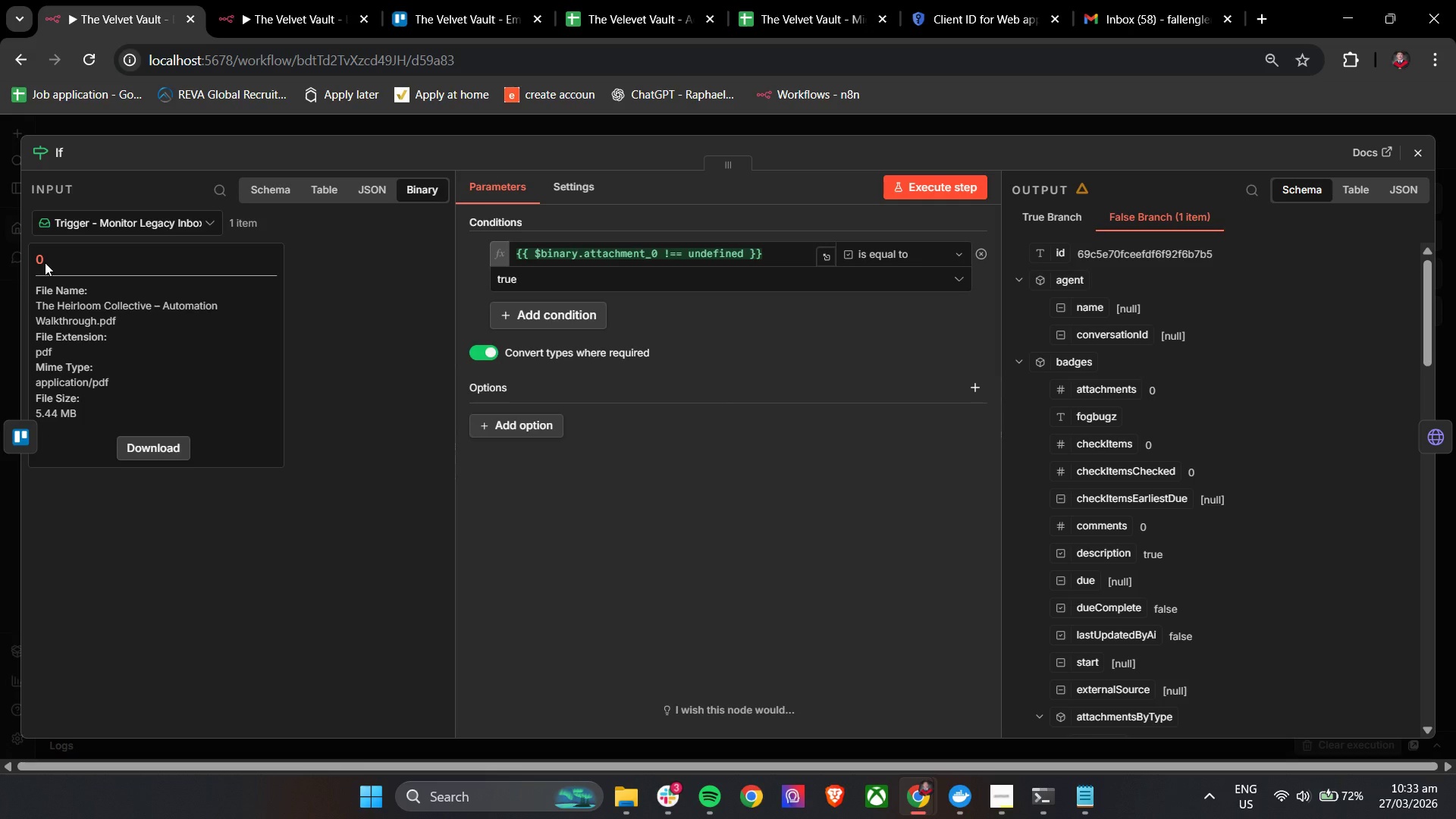 
wait(11.3)
 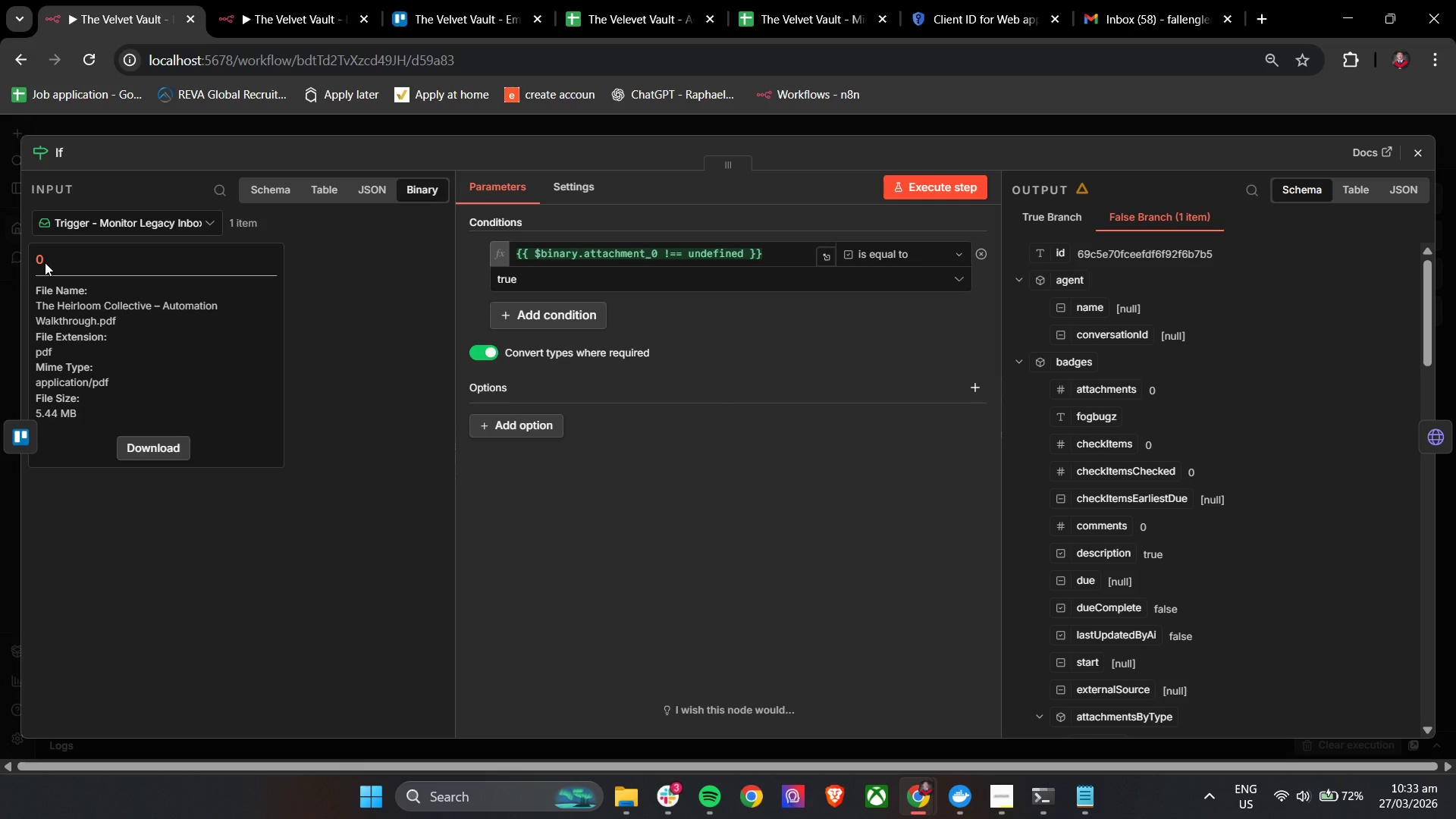 
scroll: coordinate [9, 349], scroll_direction: up, amount: 9.0
 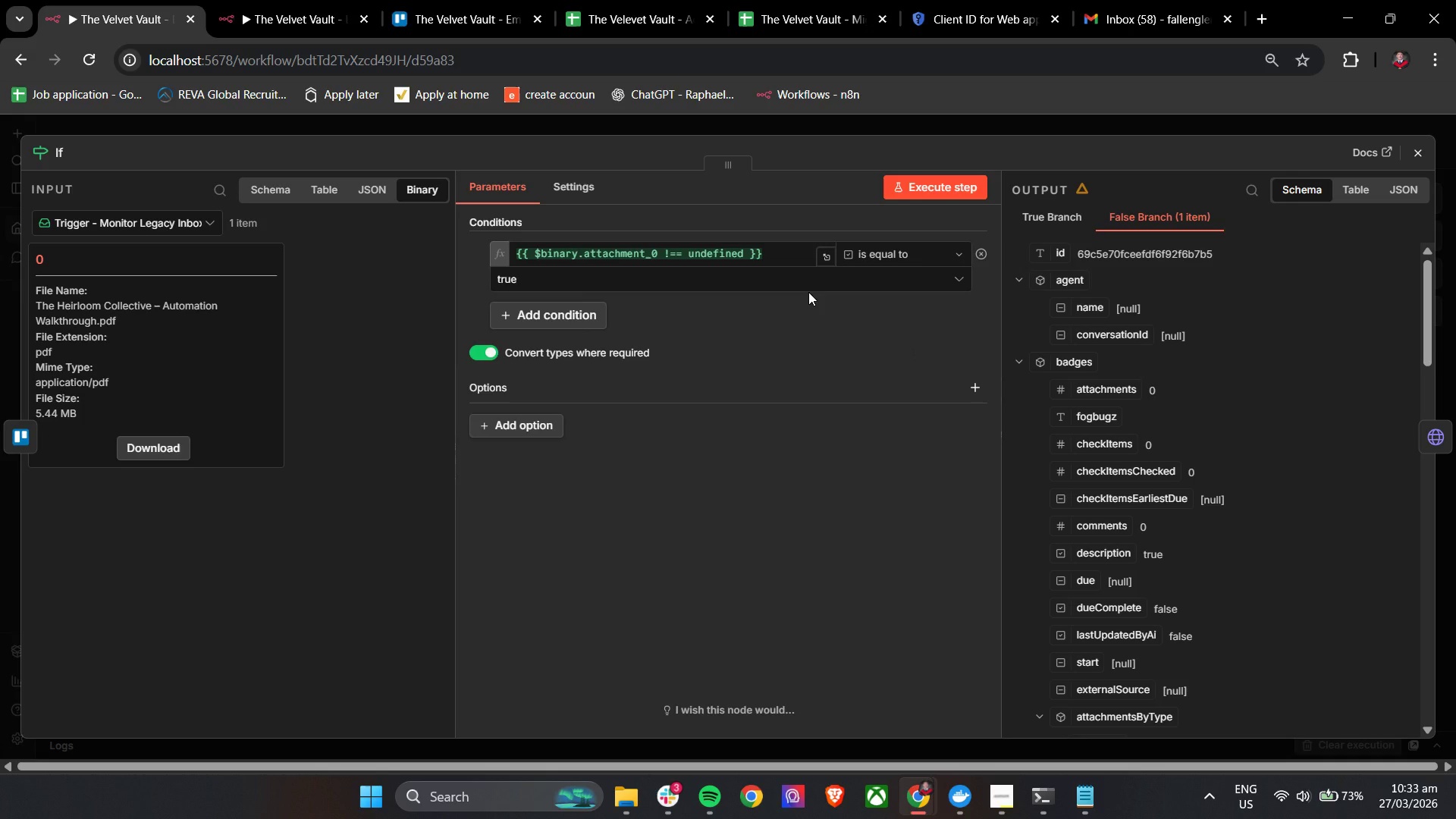 
wait(28.59)
 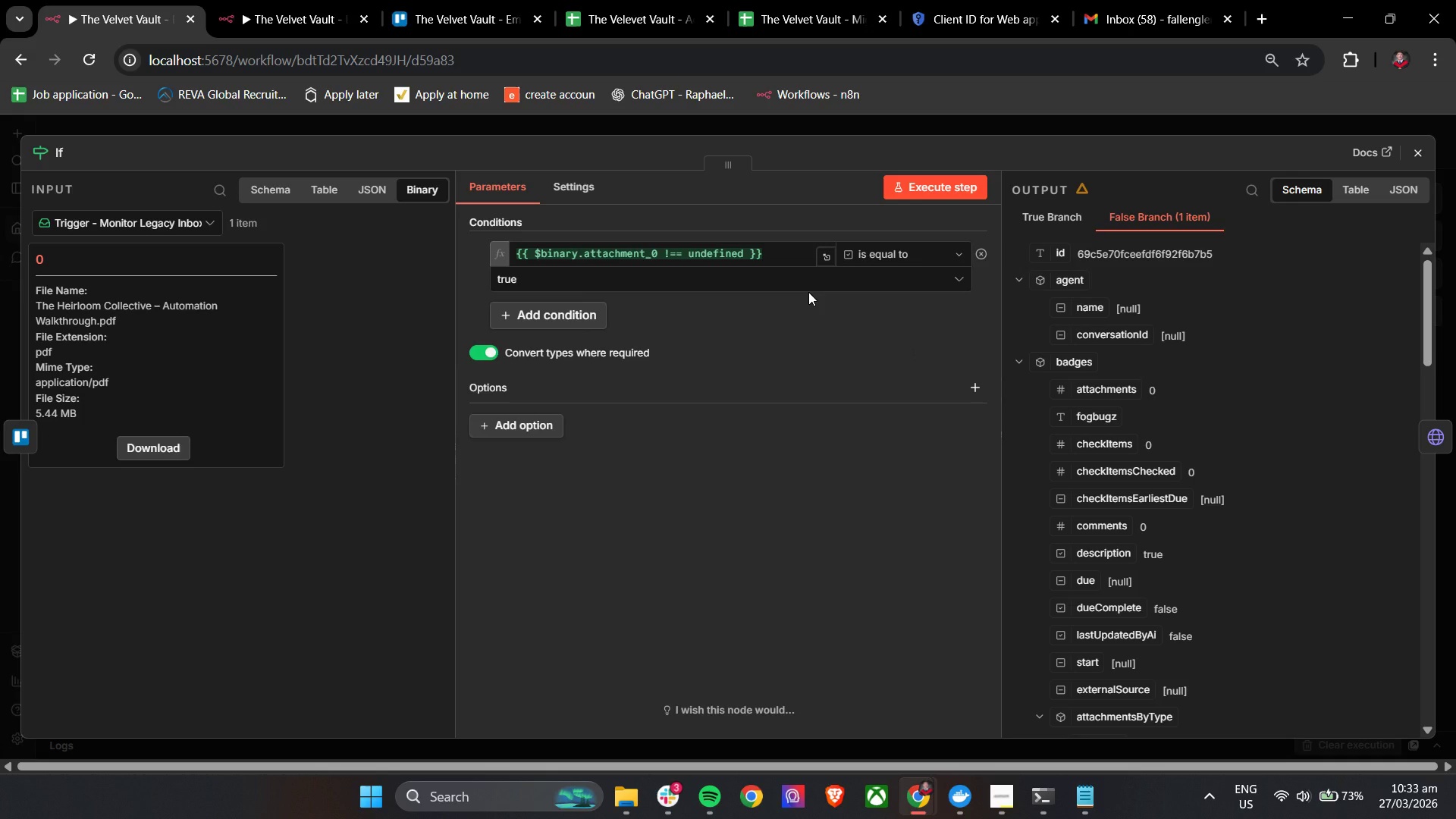 
left_click([1423, 148])
 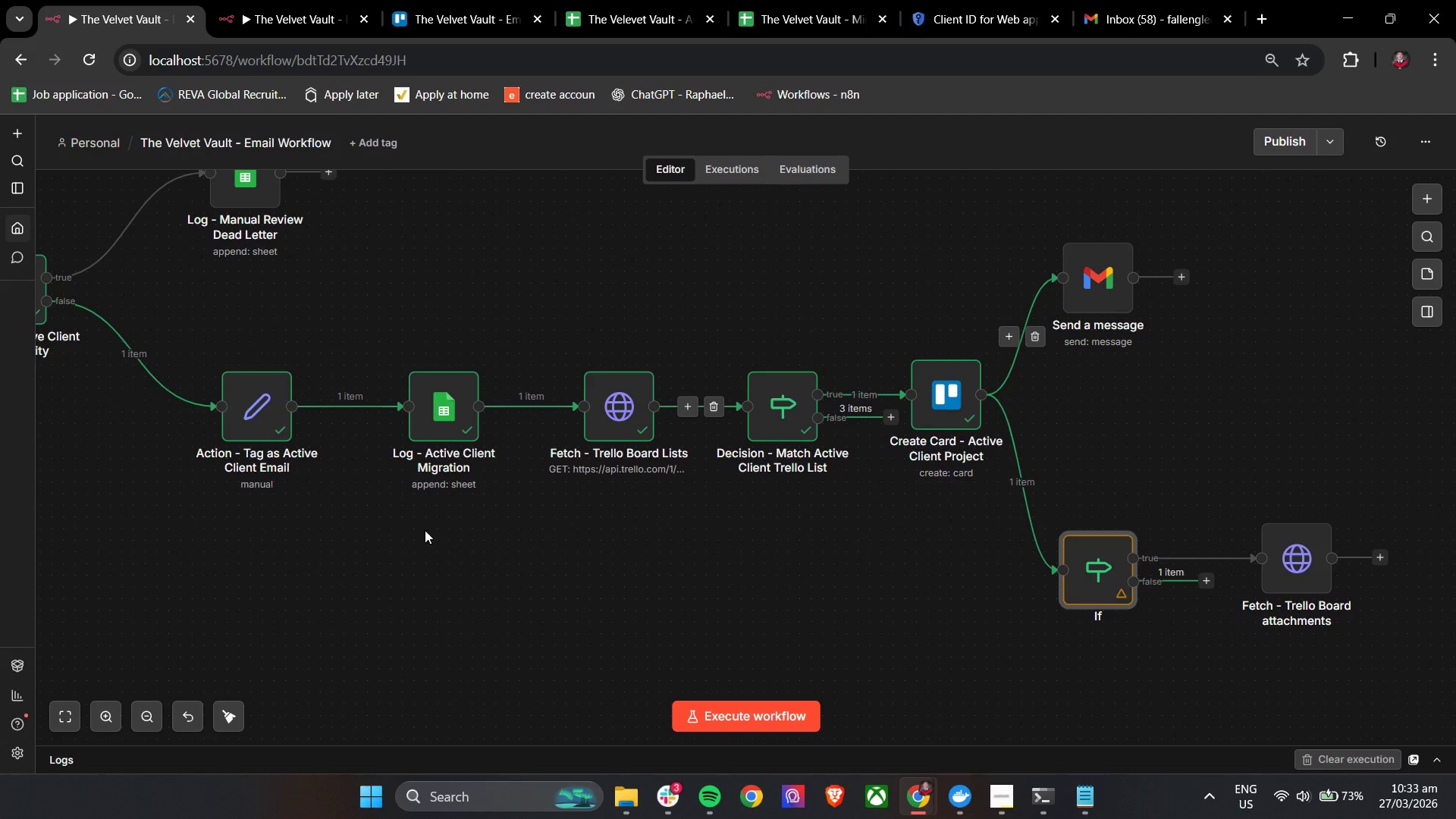 
hold_key(key=ControlLeft, duration=1.19)
left_click_drag(start_coordinate=[397, 524], to_coordinate=[1178, 538])
 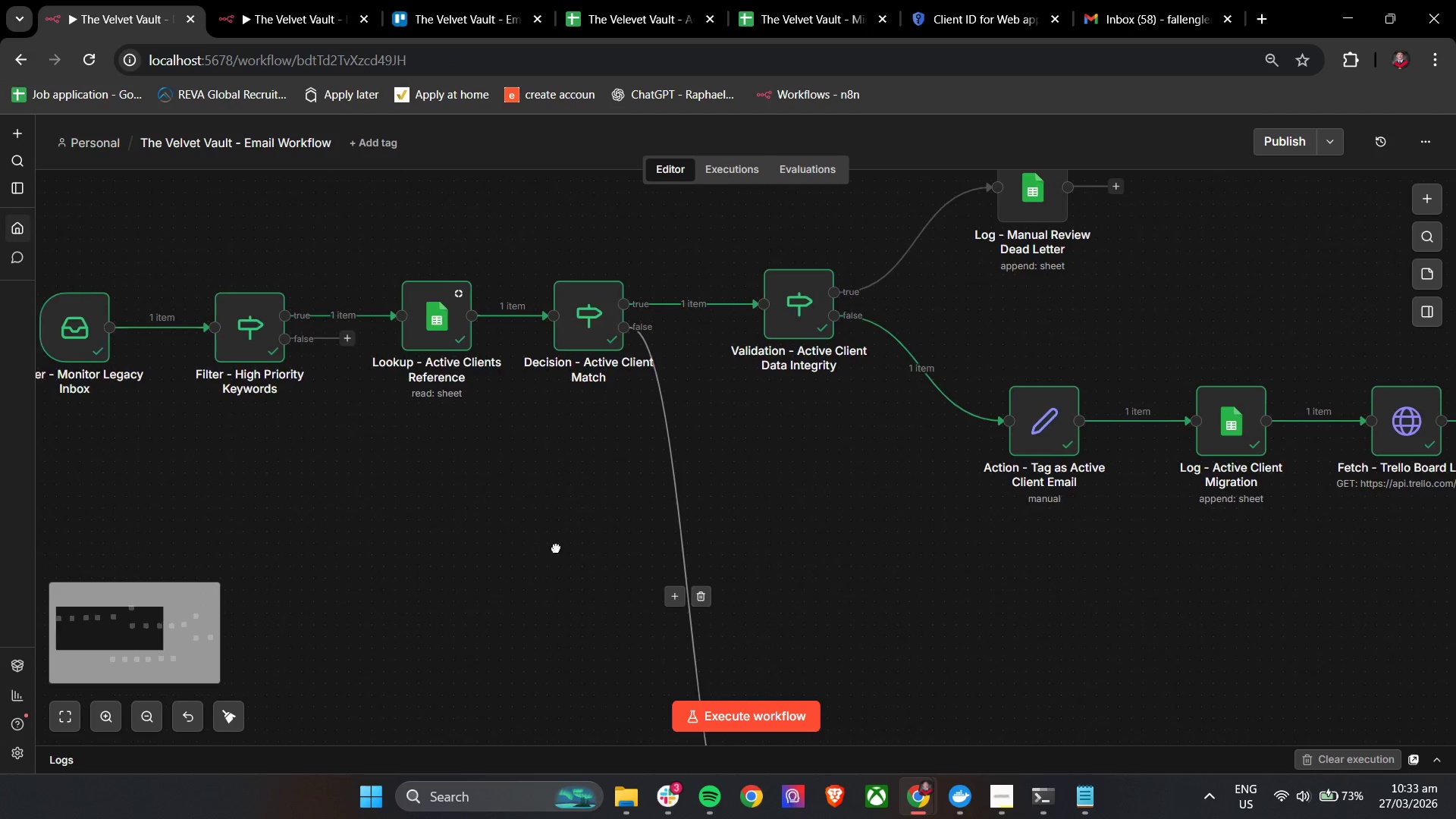 
left_click_drag(start_coordinate=[516, 548], to_coordinate=[1114, 548])
 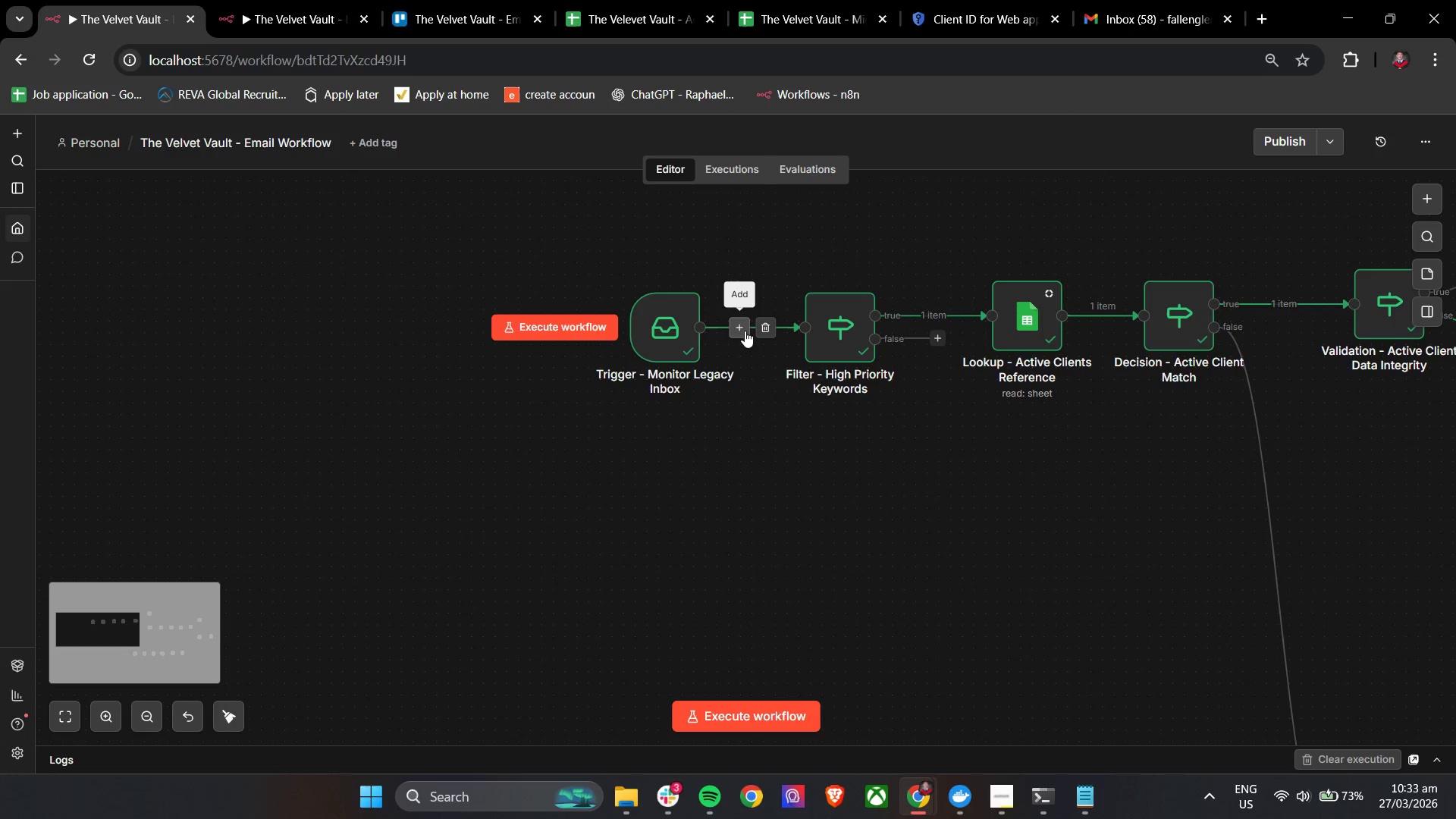 
left_click([738, 326])
 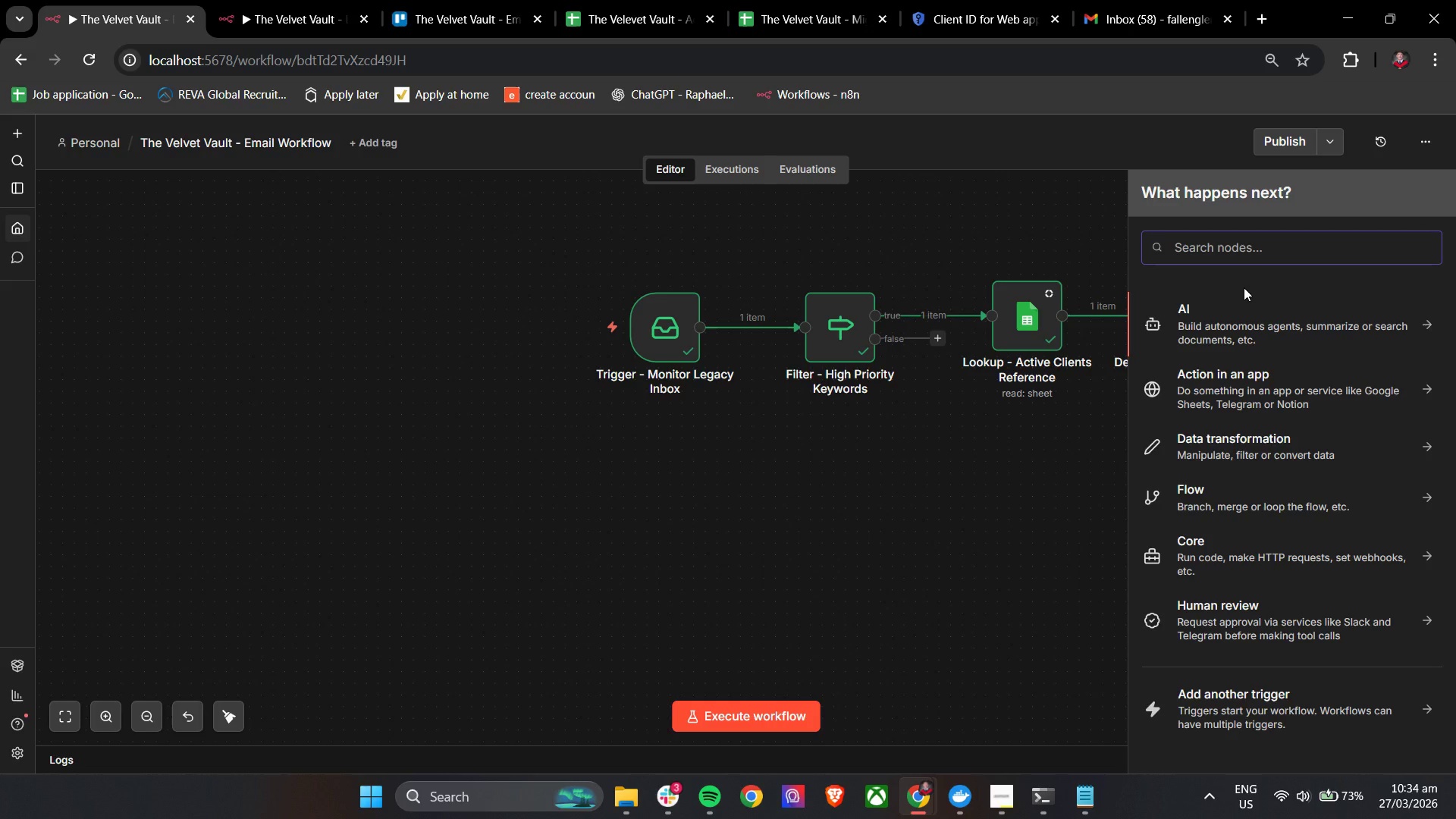 
type(if)
 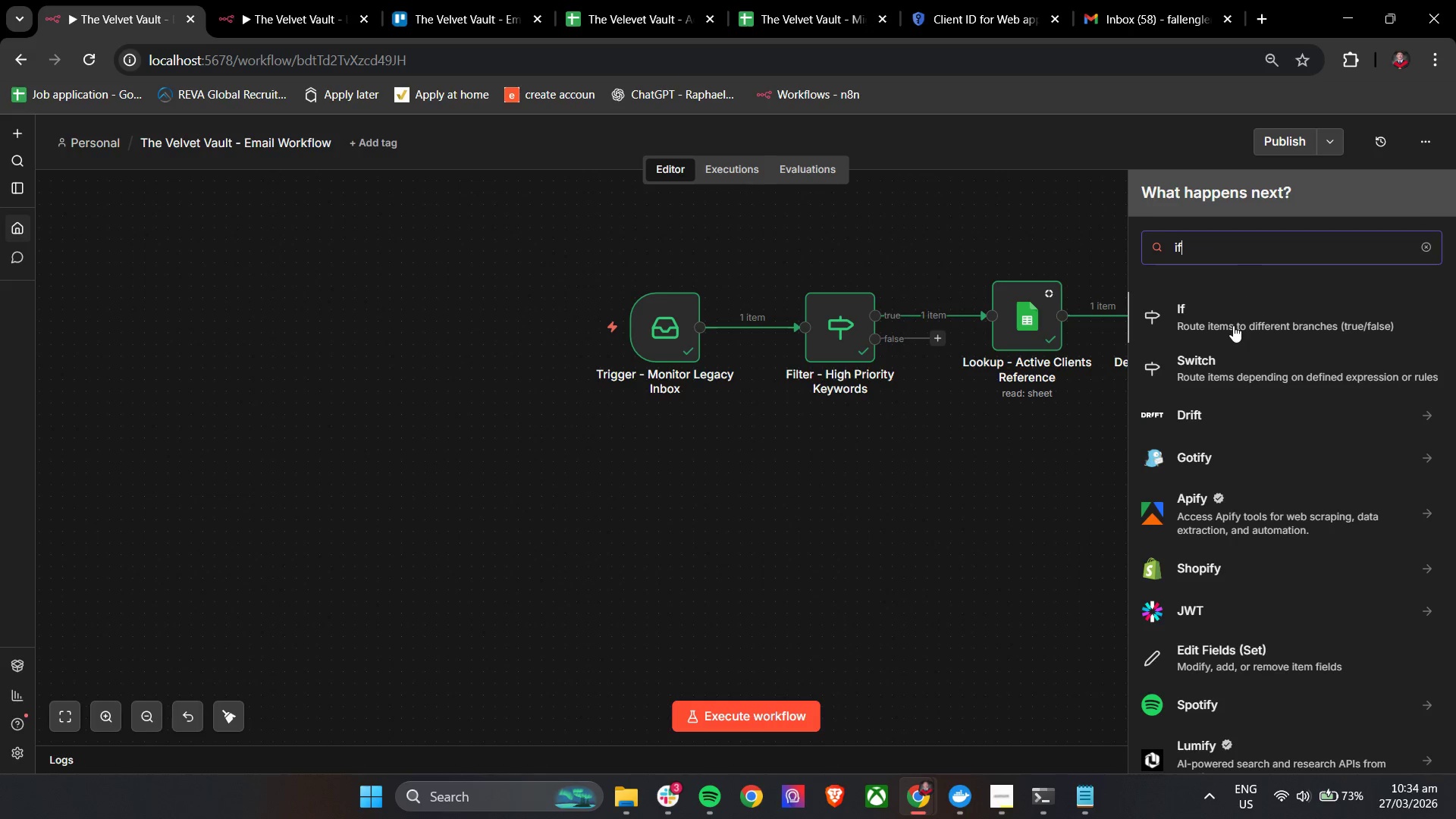 
left_click([1233, 325])
 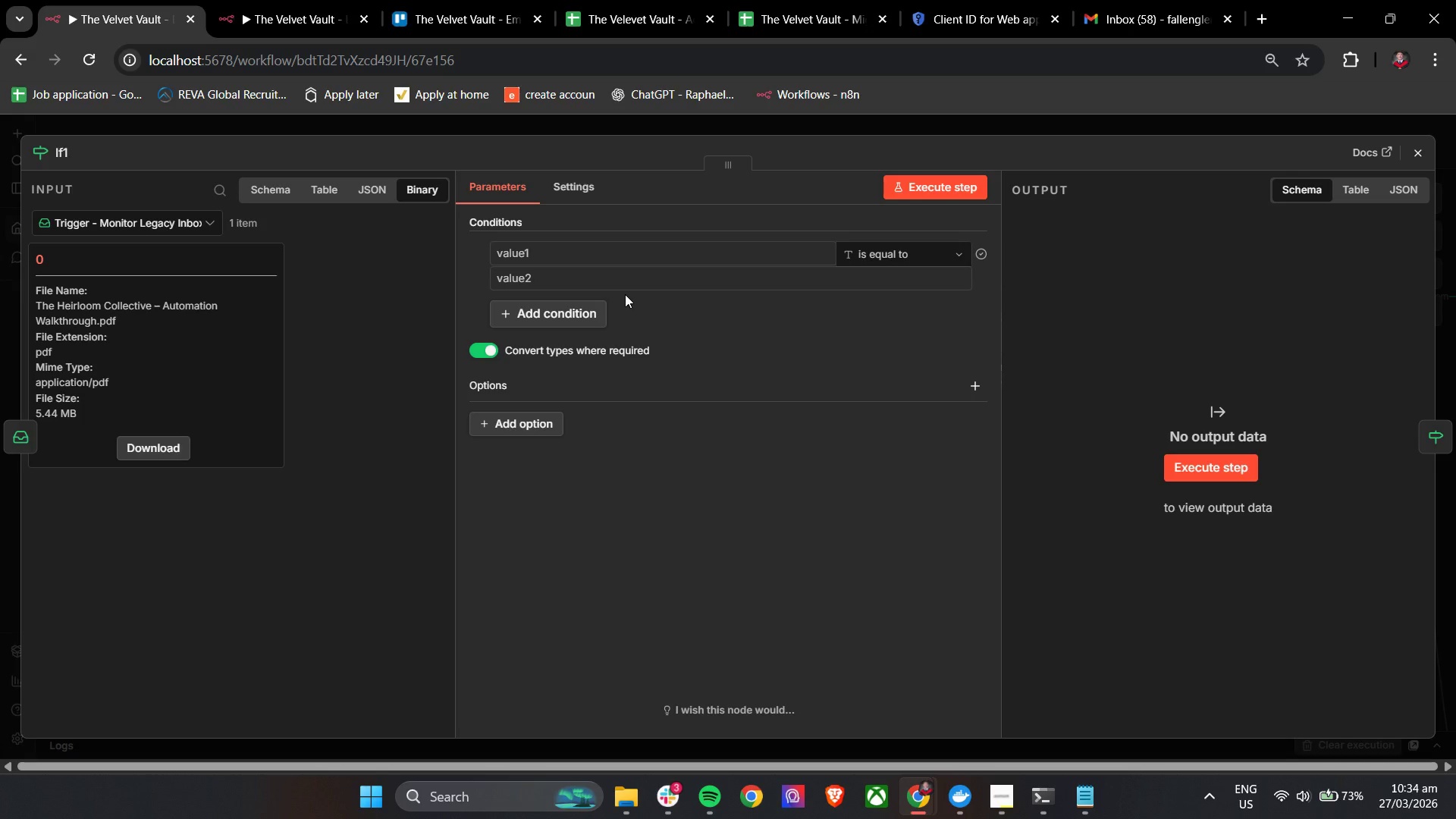 
wait(18.0)
 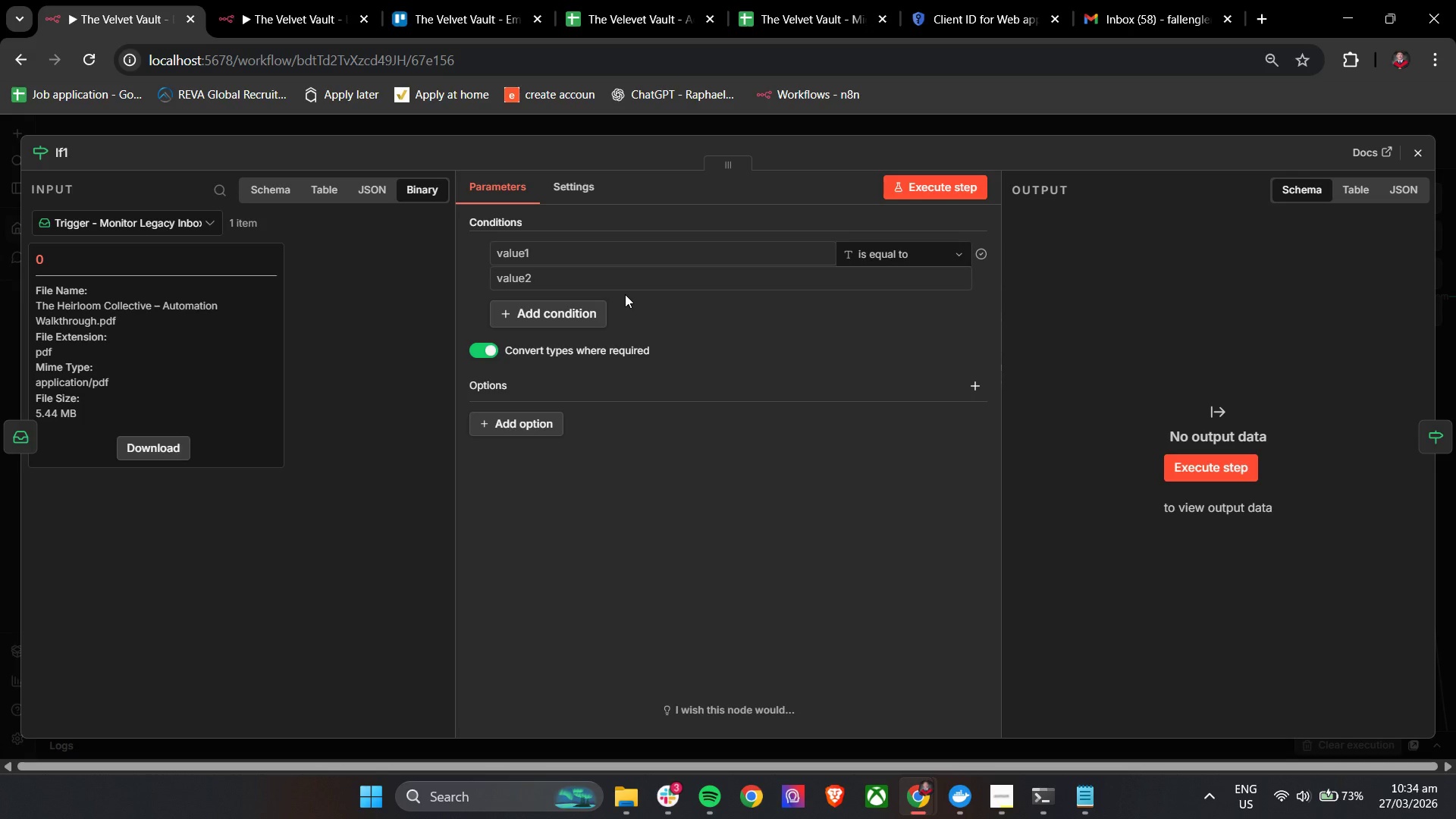 
left_click_drag(start_coordinate=[657, 802], to_coordinate=[662, 800])
 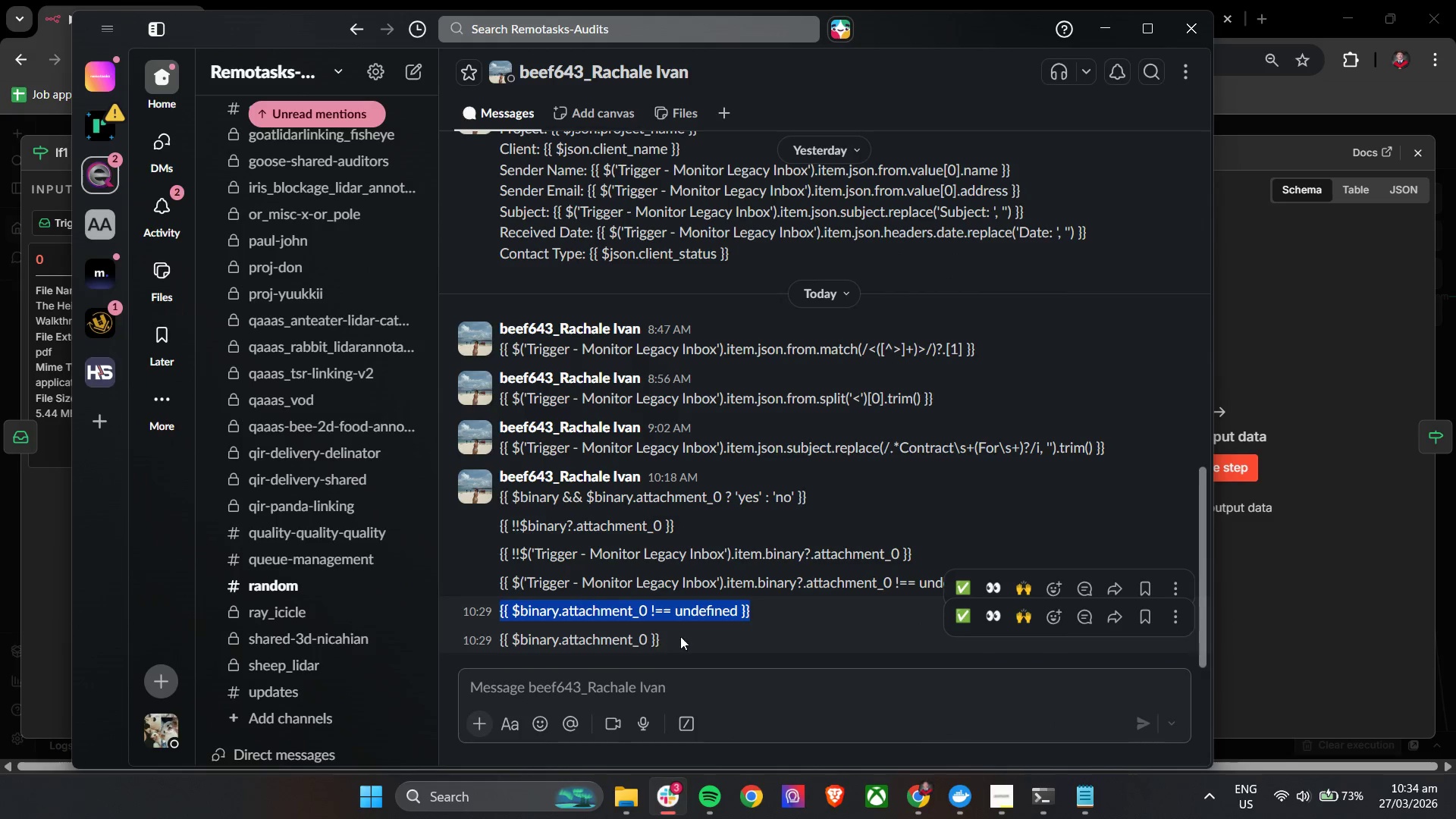 
key(Control+C)
 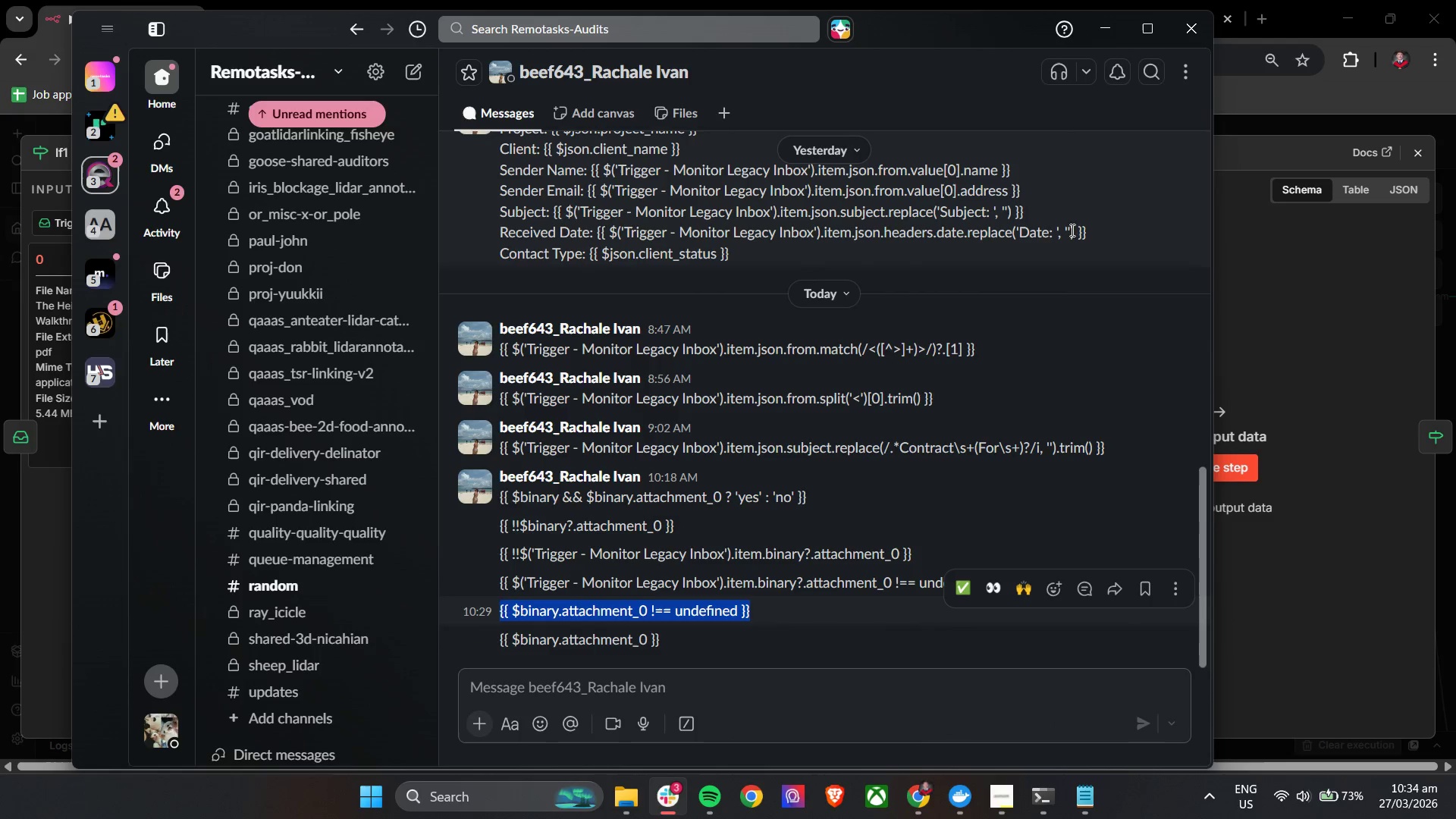 
key(Control+C)
 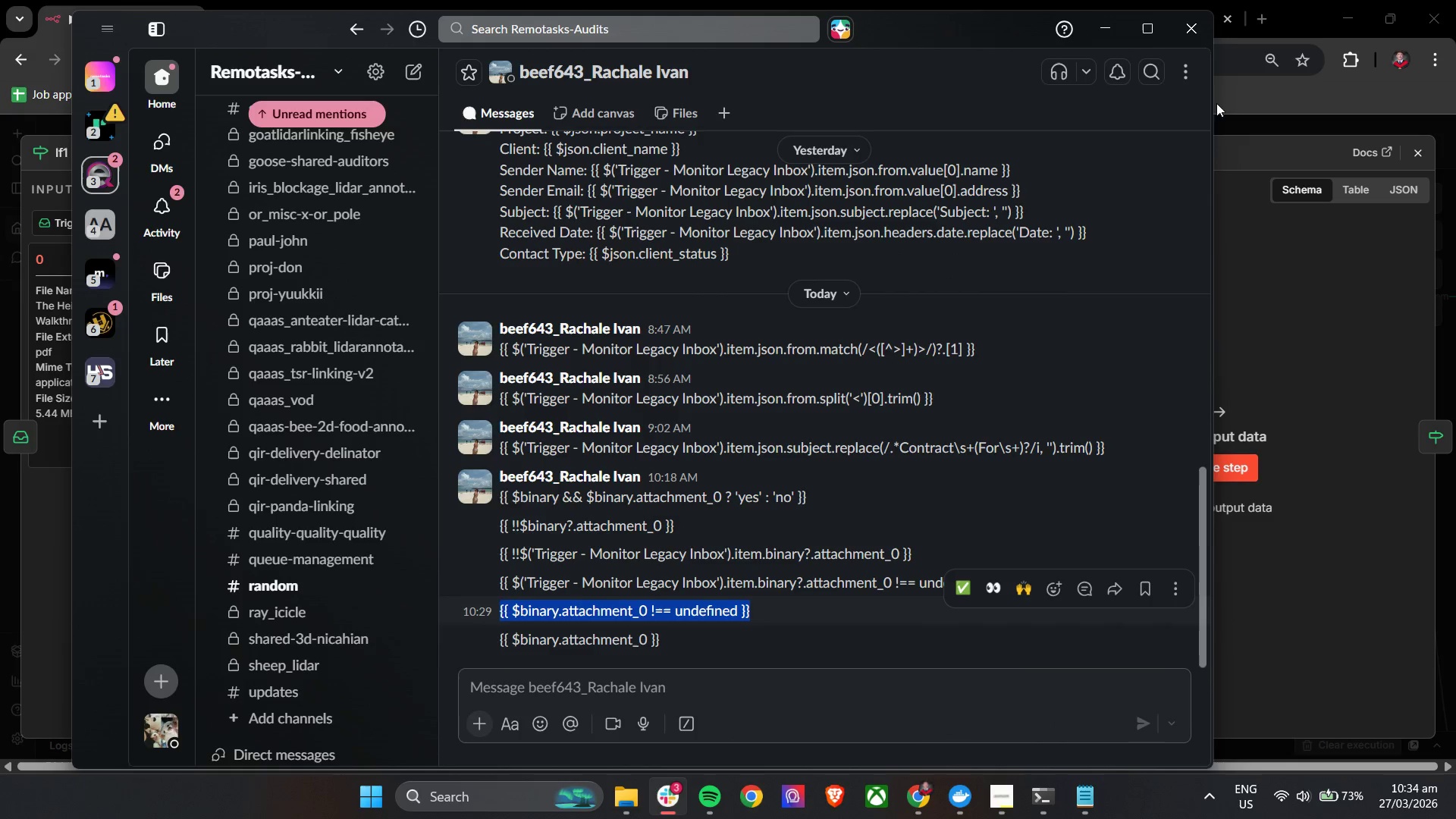 
key(Control+C)
 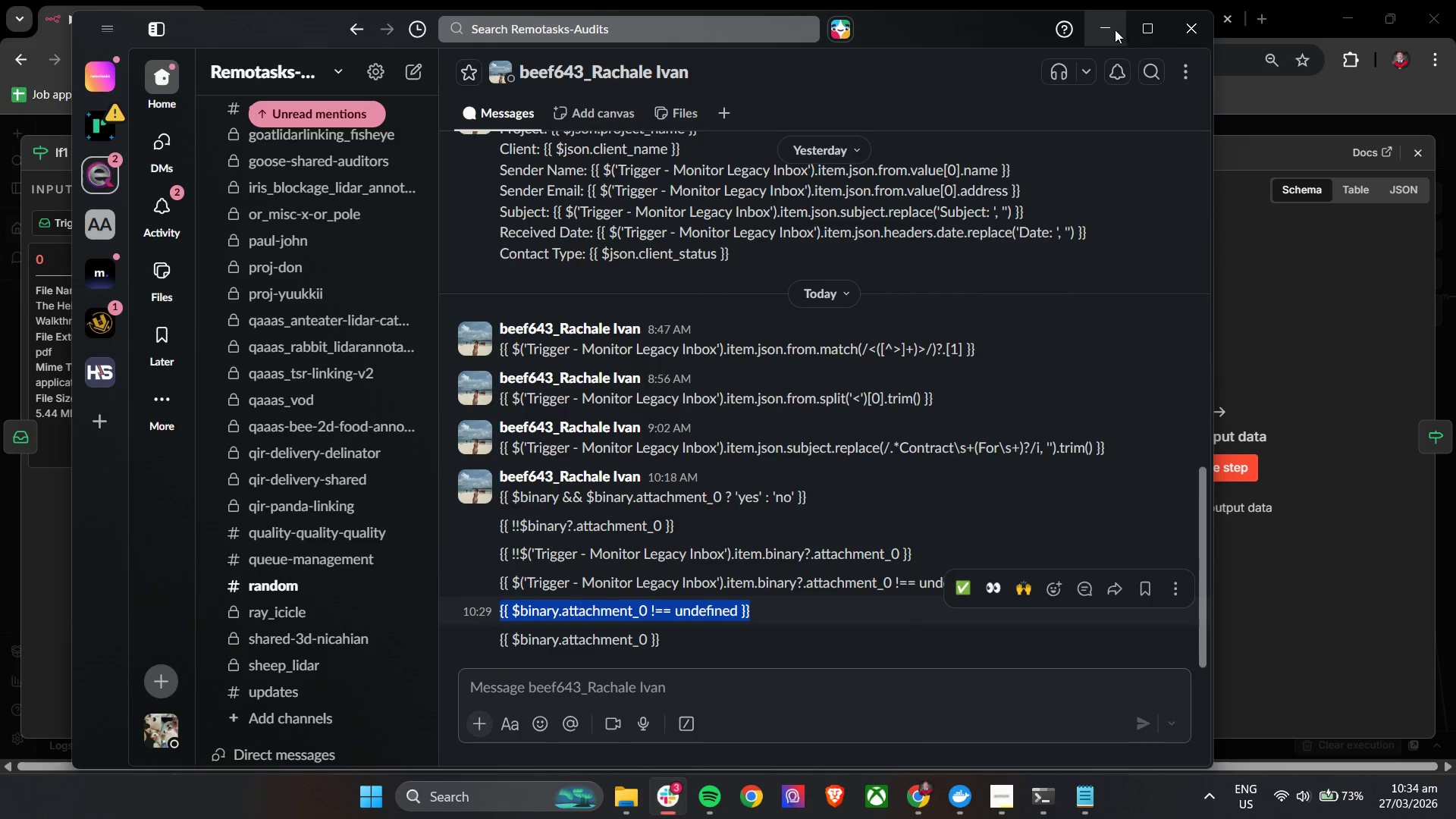 
left_click([1087, 17])
 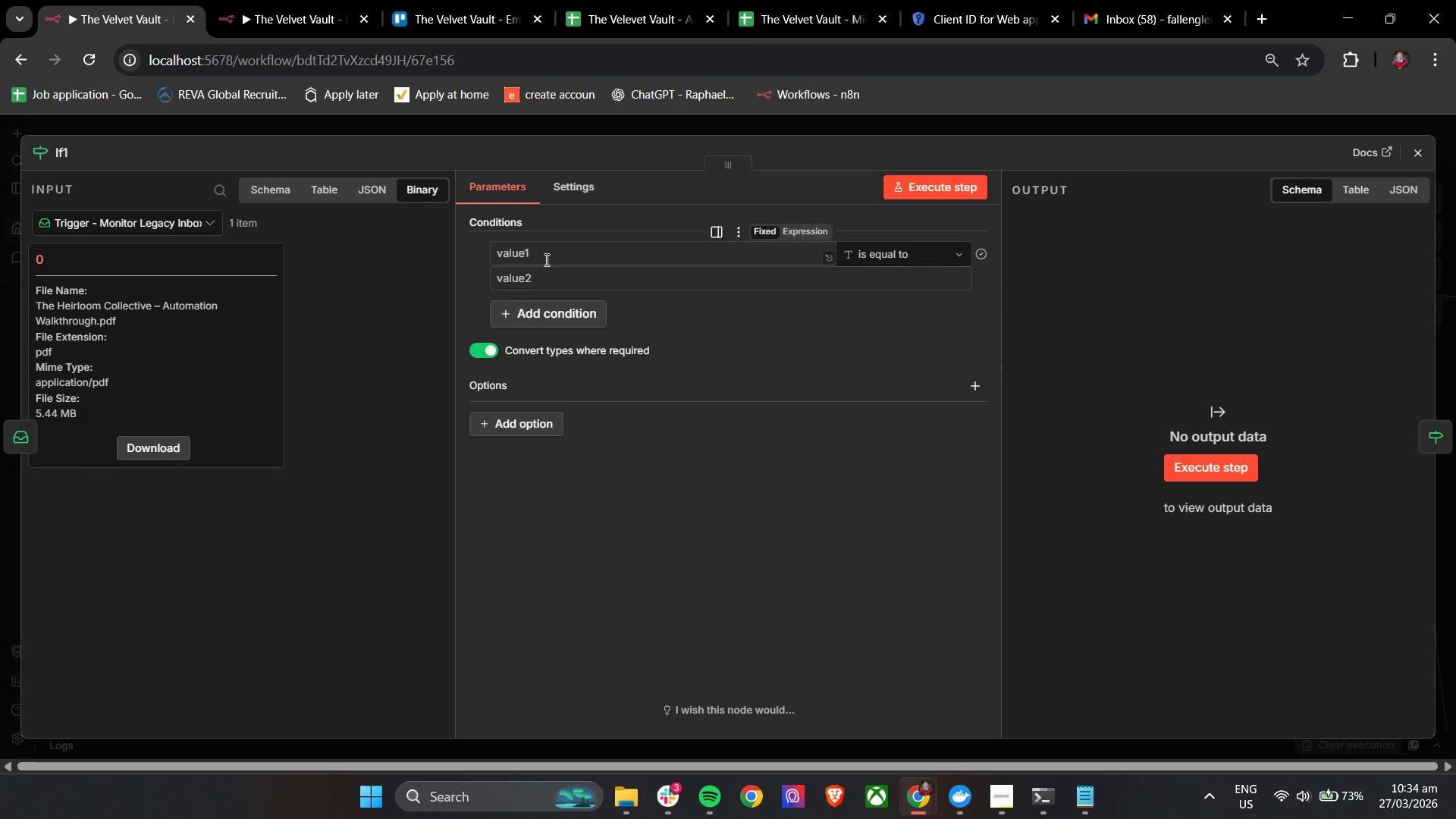 
double_click([547, 259])
 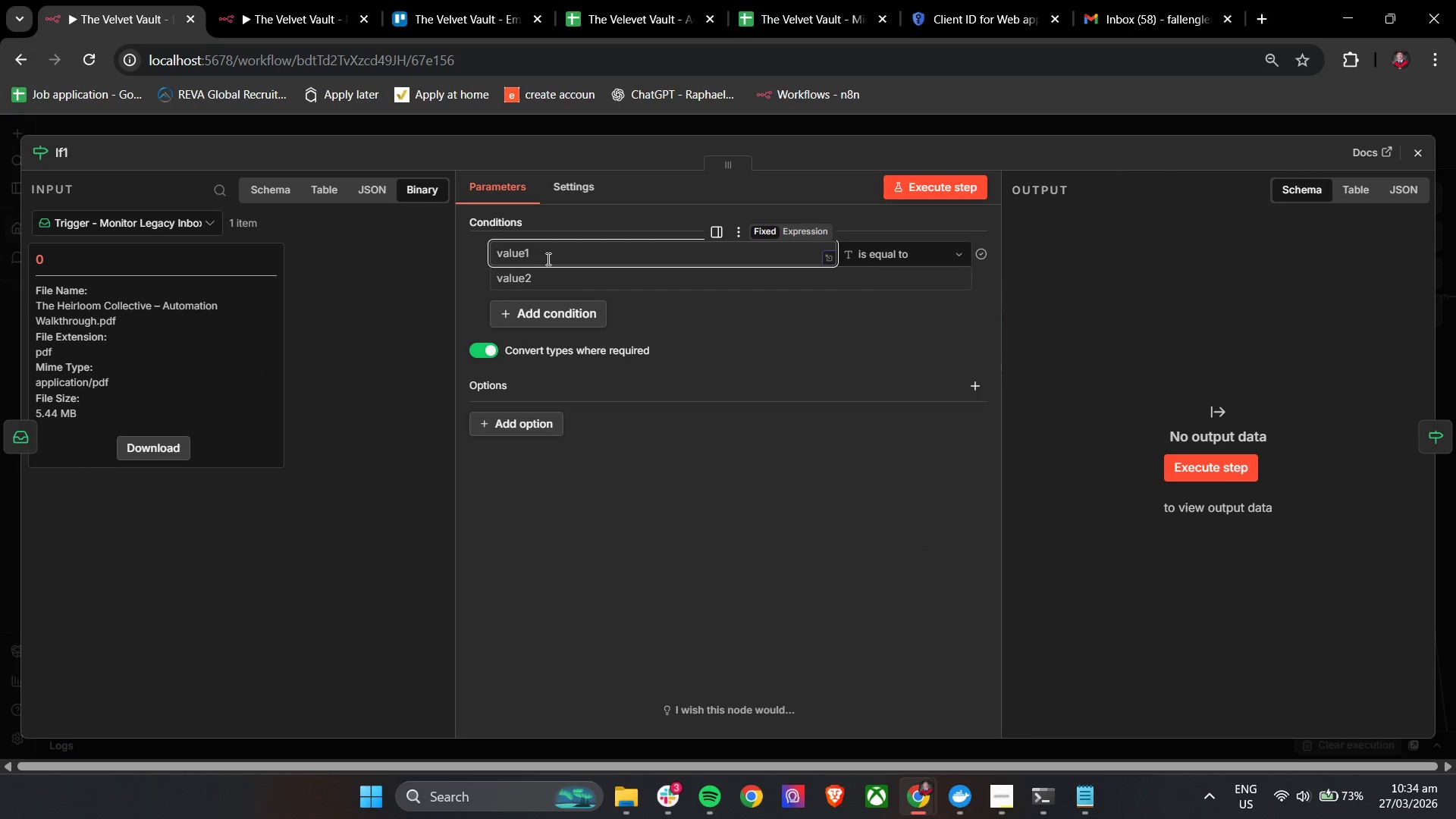 
key(Control+V)
 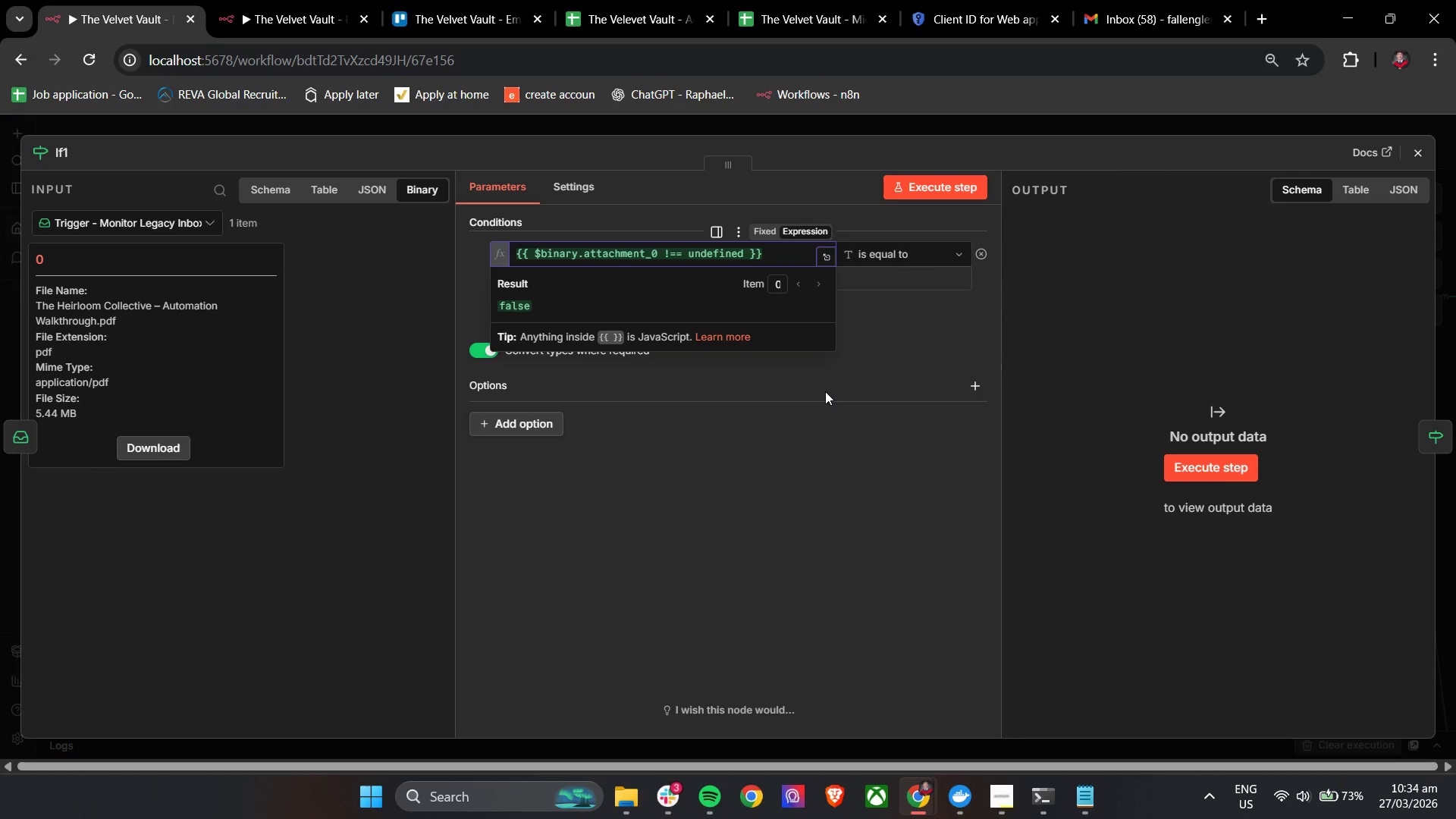 
wait(5.62)
 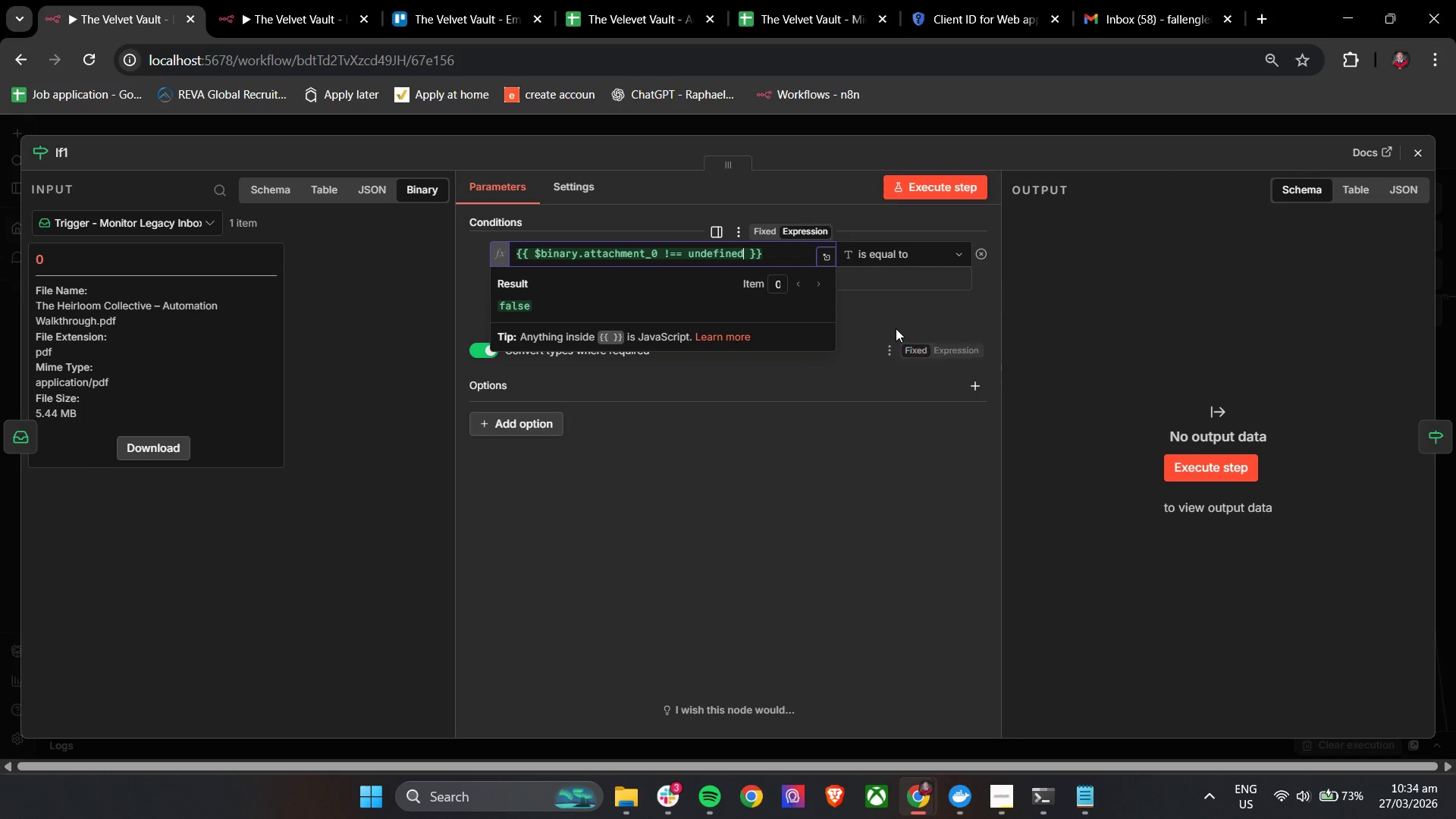 
left_click([167, 227])
 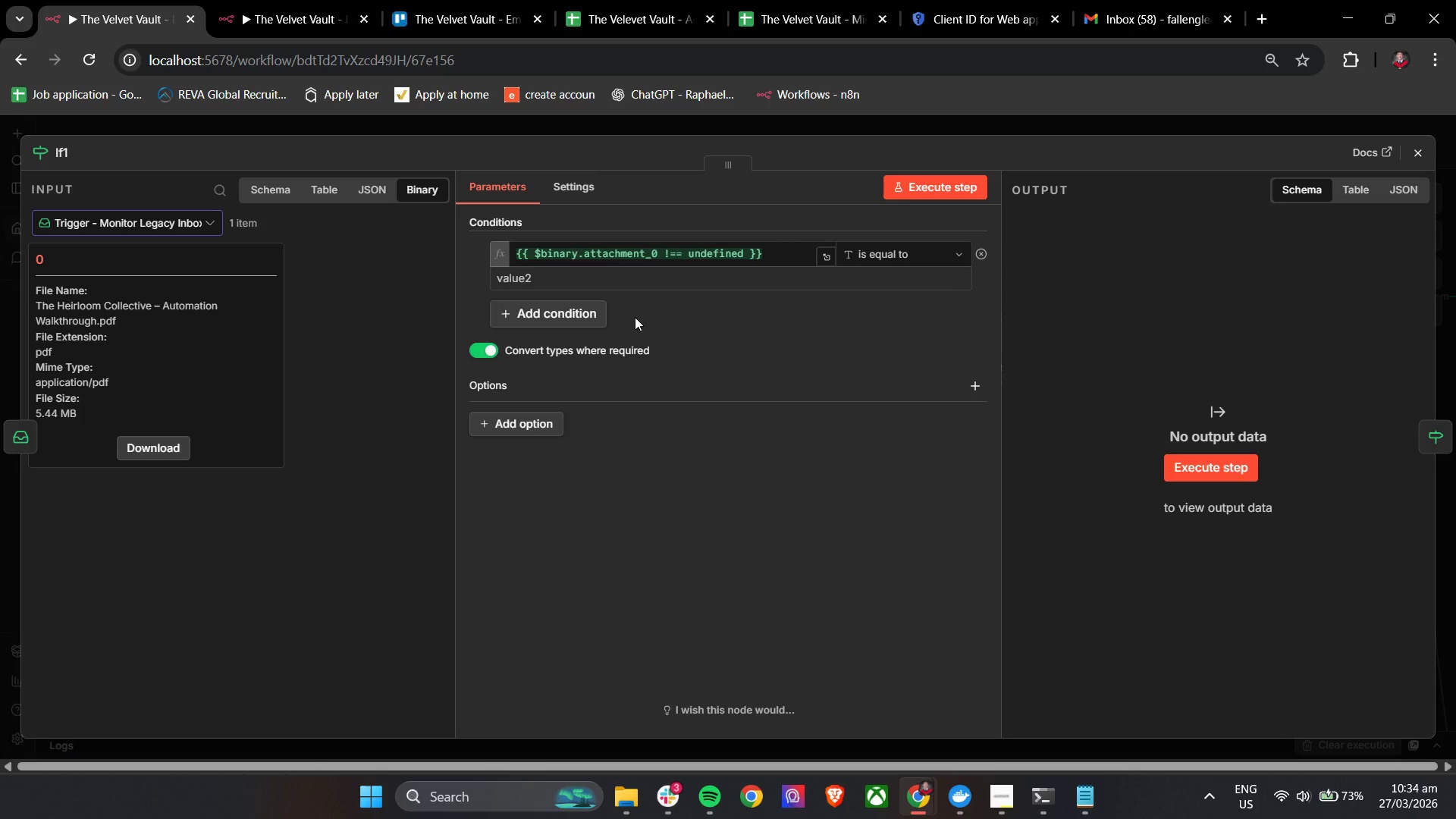 
wait(5.62)
 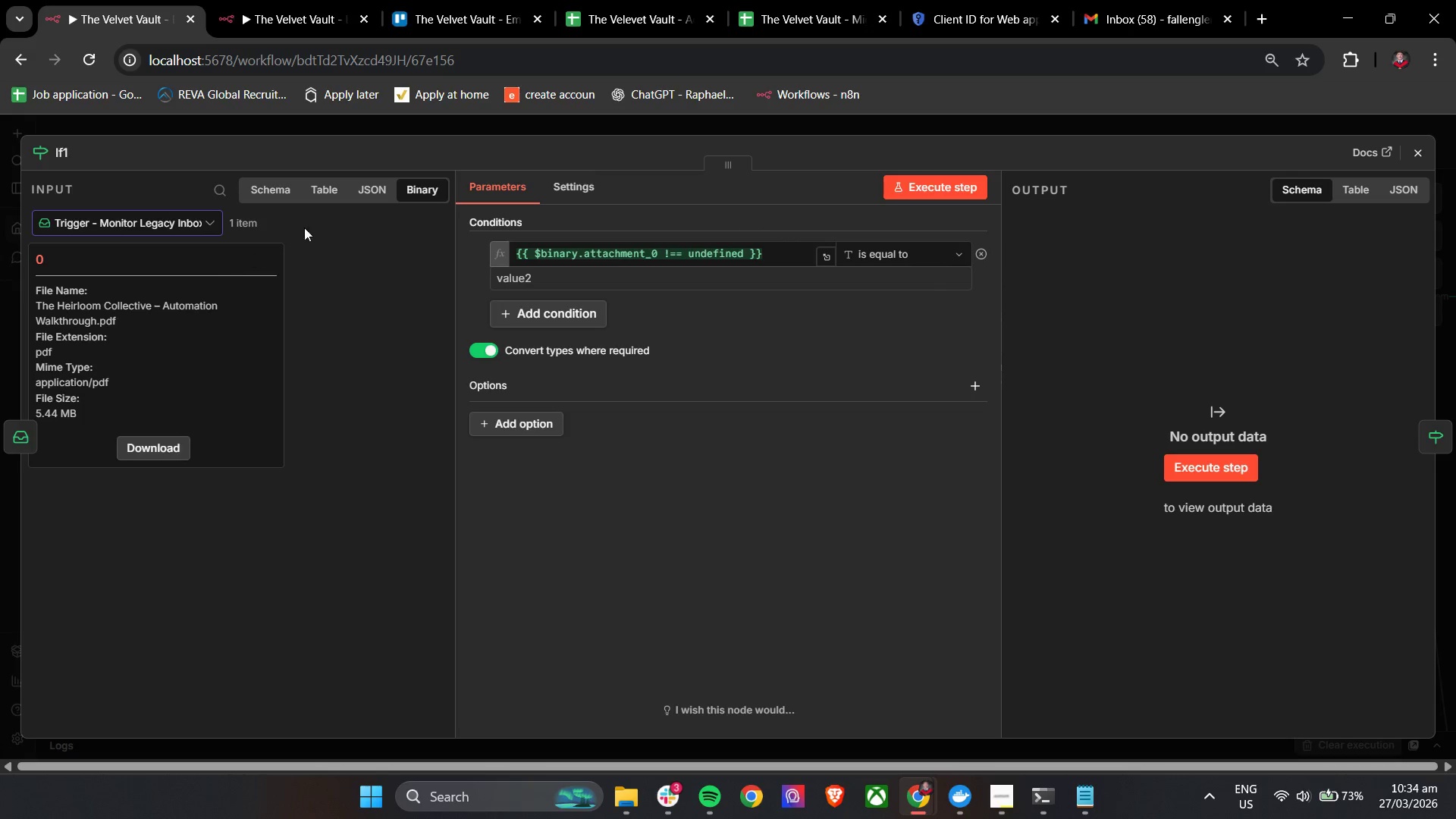 
left_click([672, 802])
 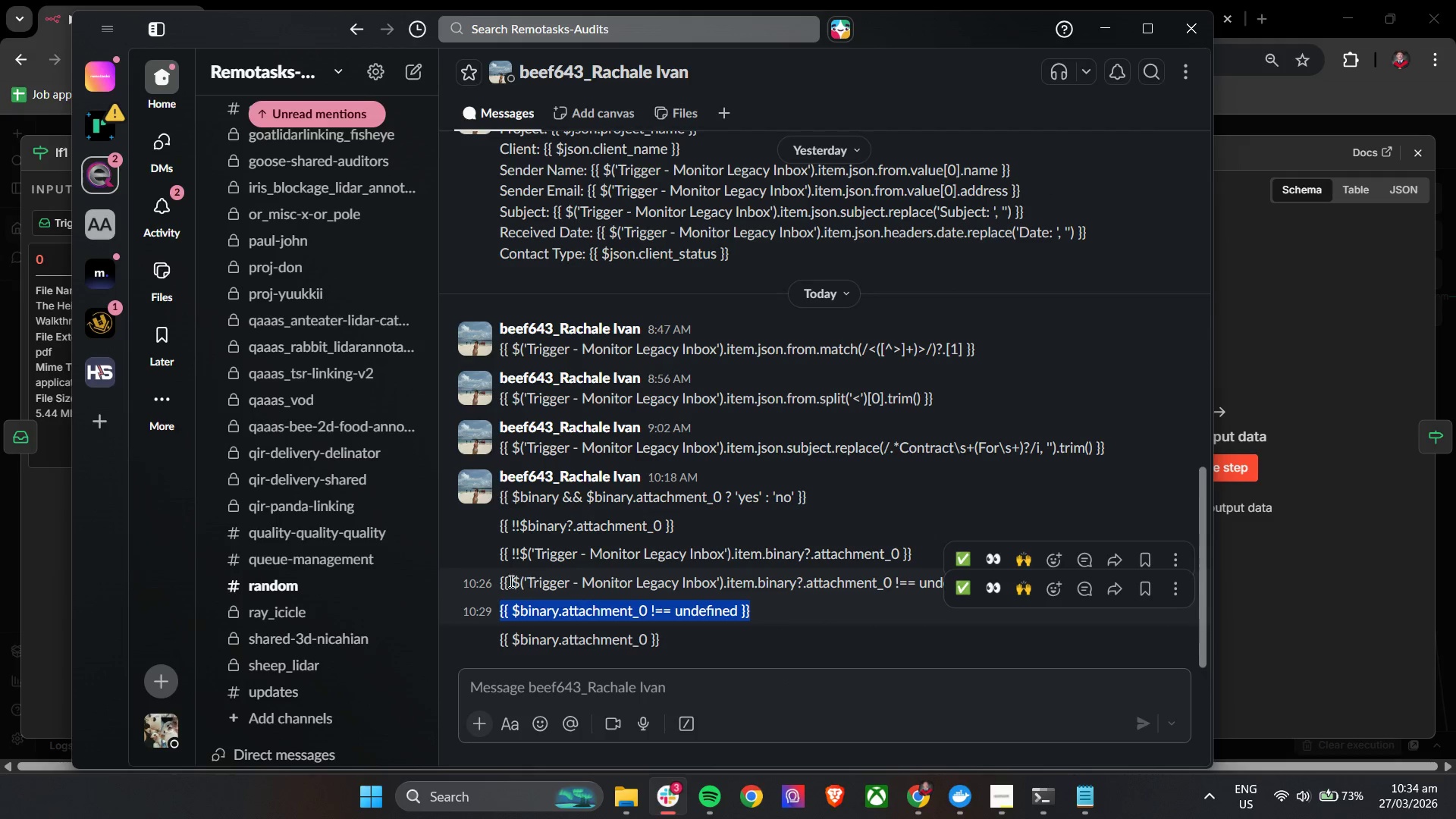 
left_click_drag(start_coordinate=[494, 582], to_coordinate=[1009, 579])
 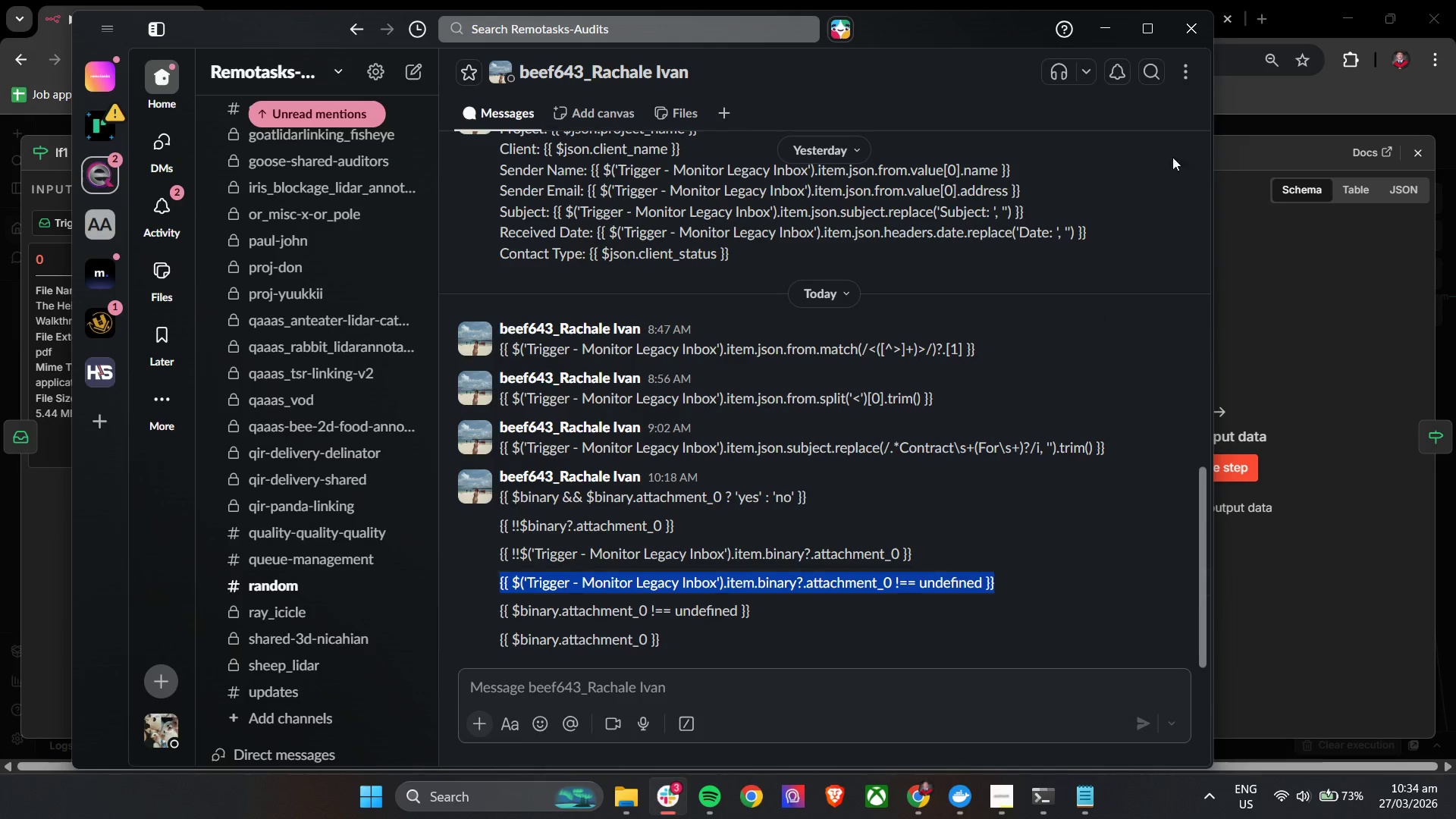 
key(Control+C)
 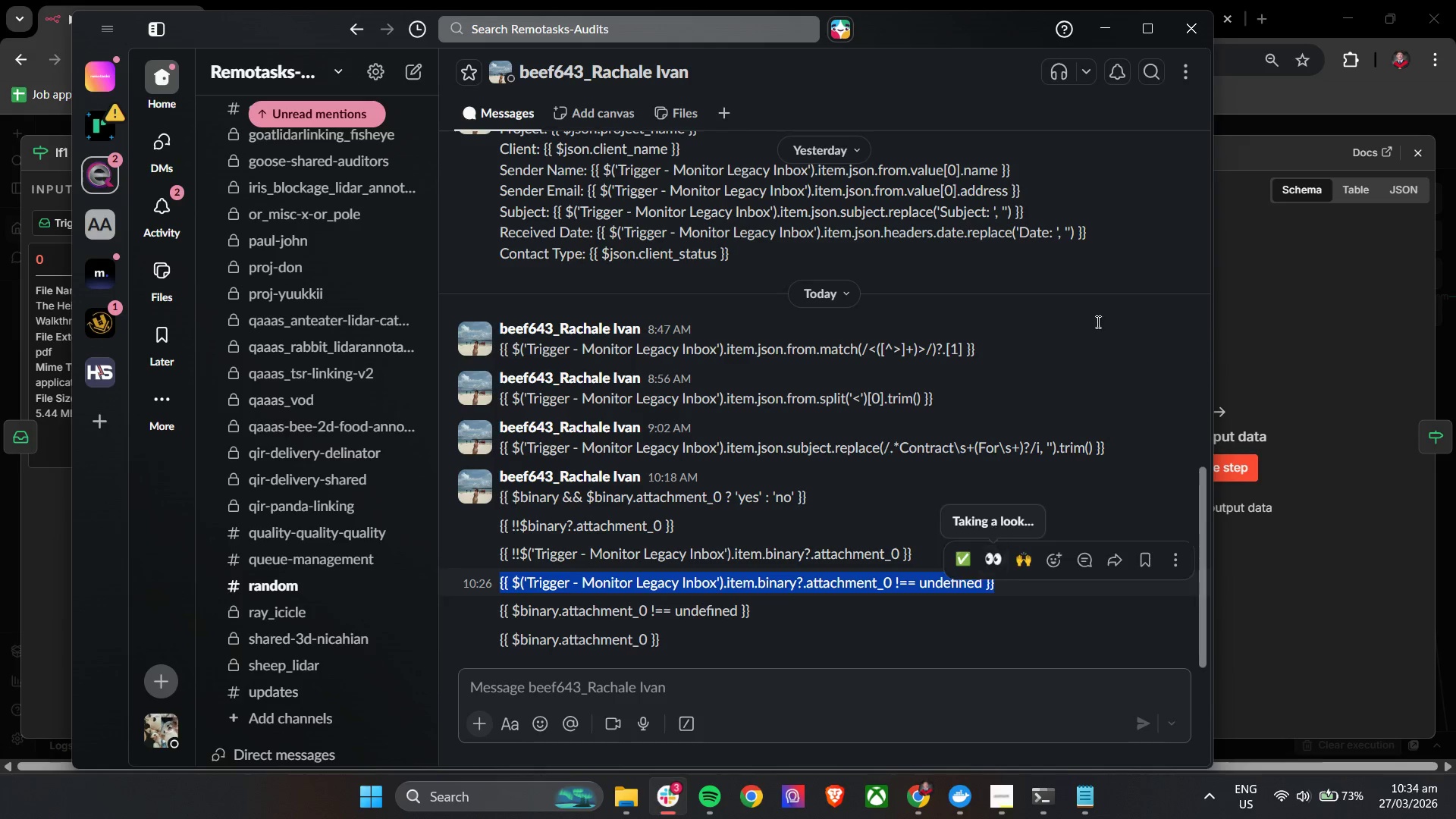 
key(Control+C)
 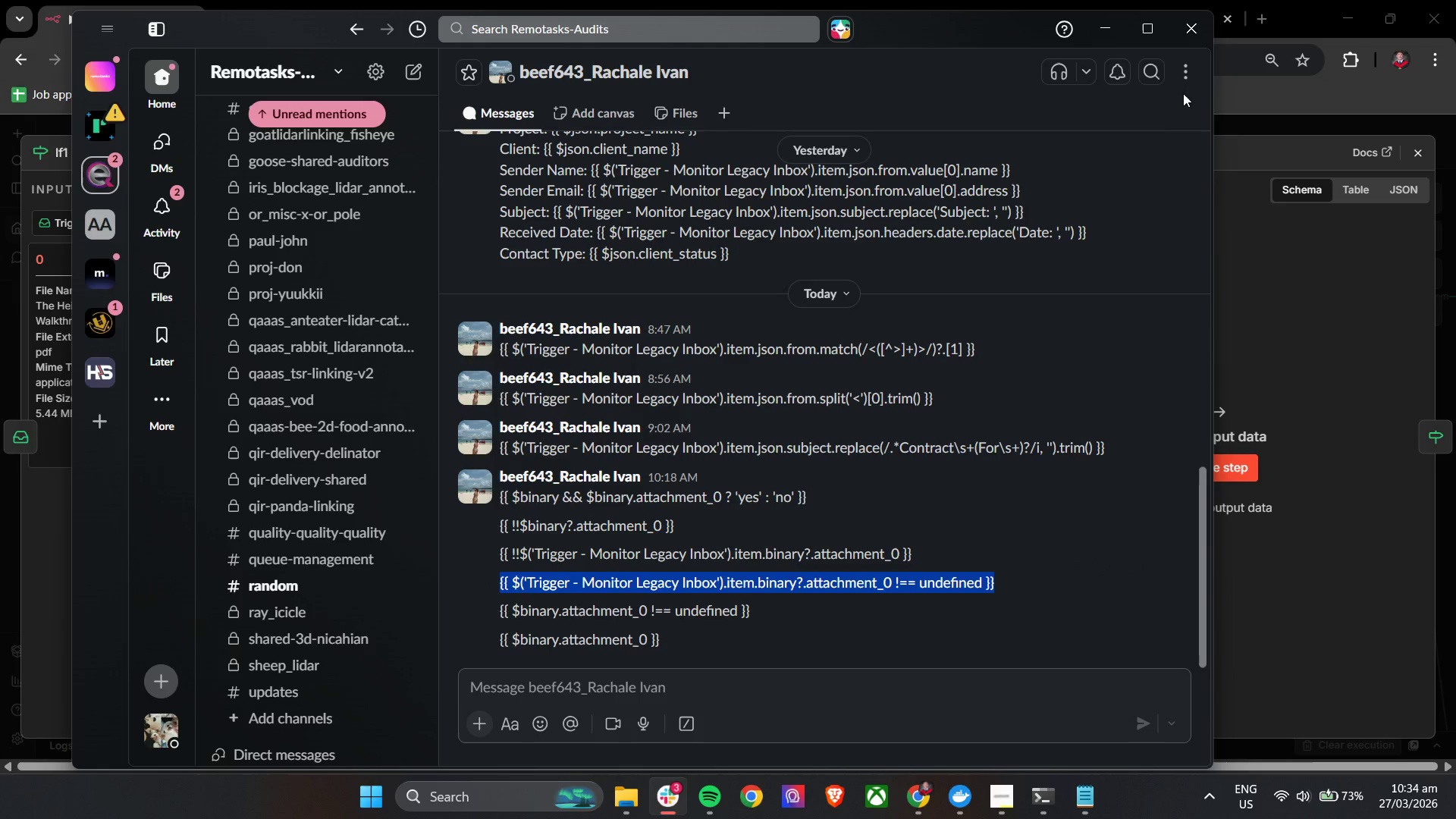 
key(Control+C)
 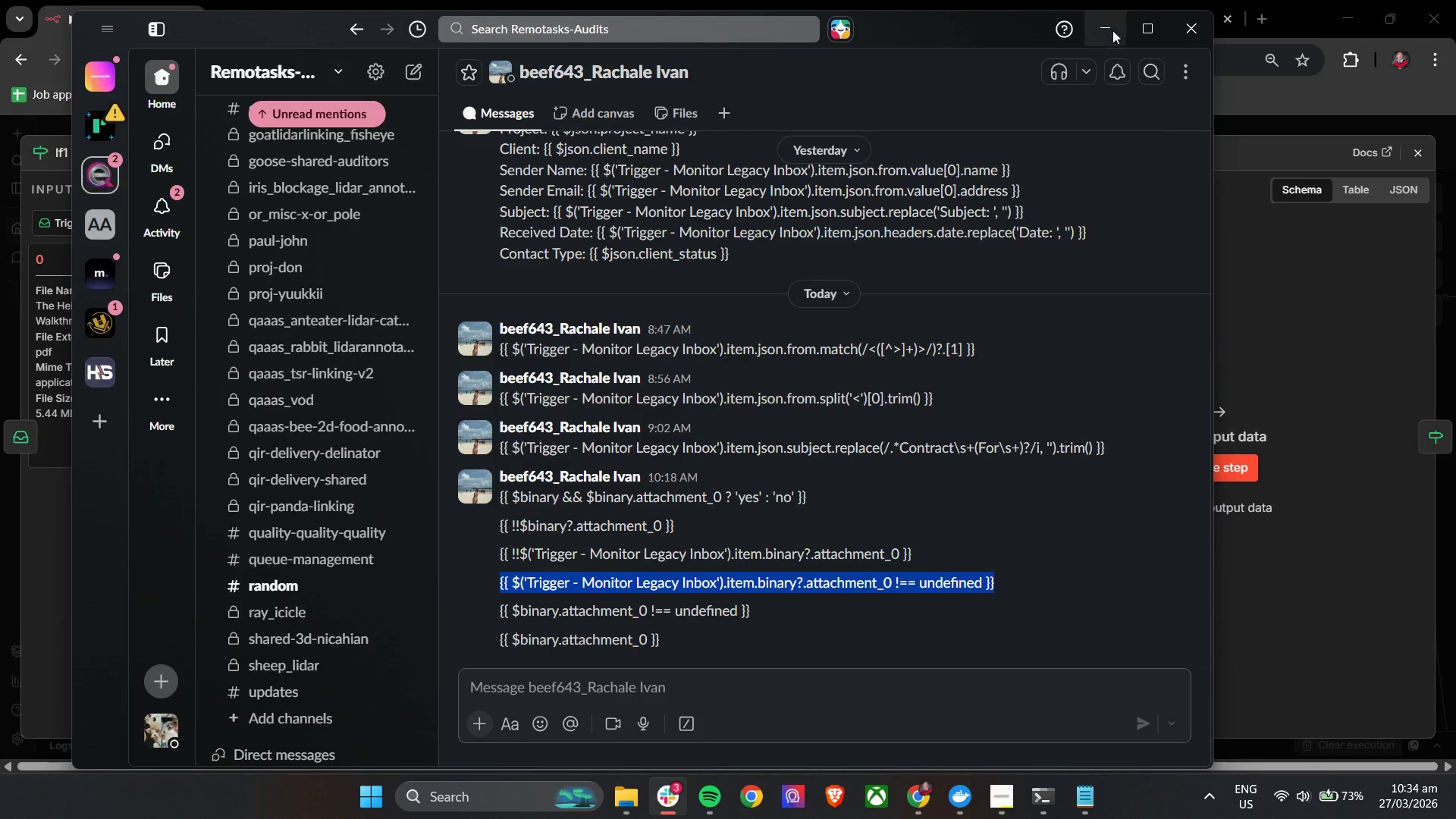 
left_click([1112, 25])